 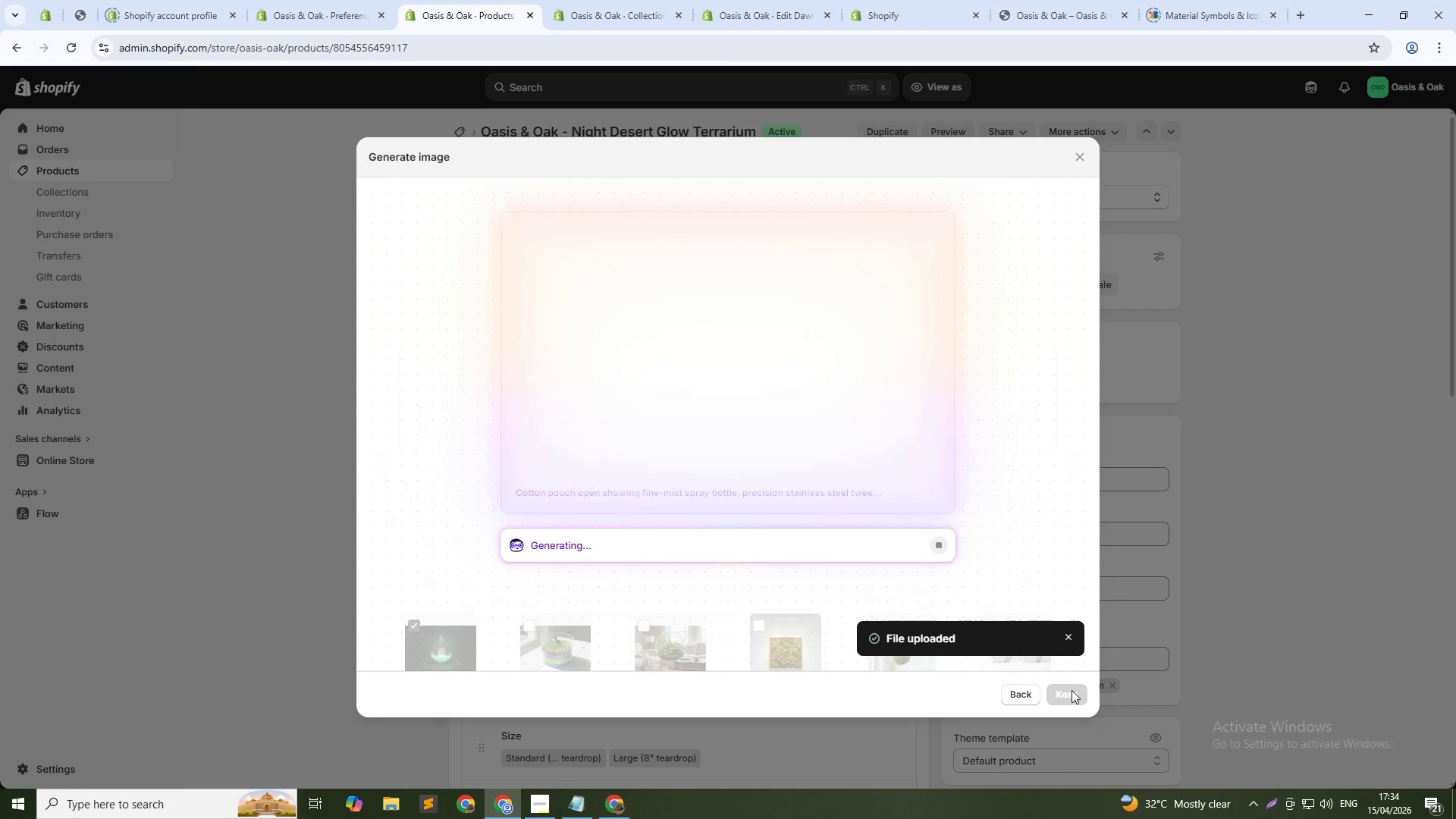 
left_click([1062, 691])
 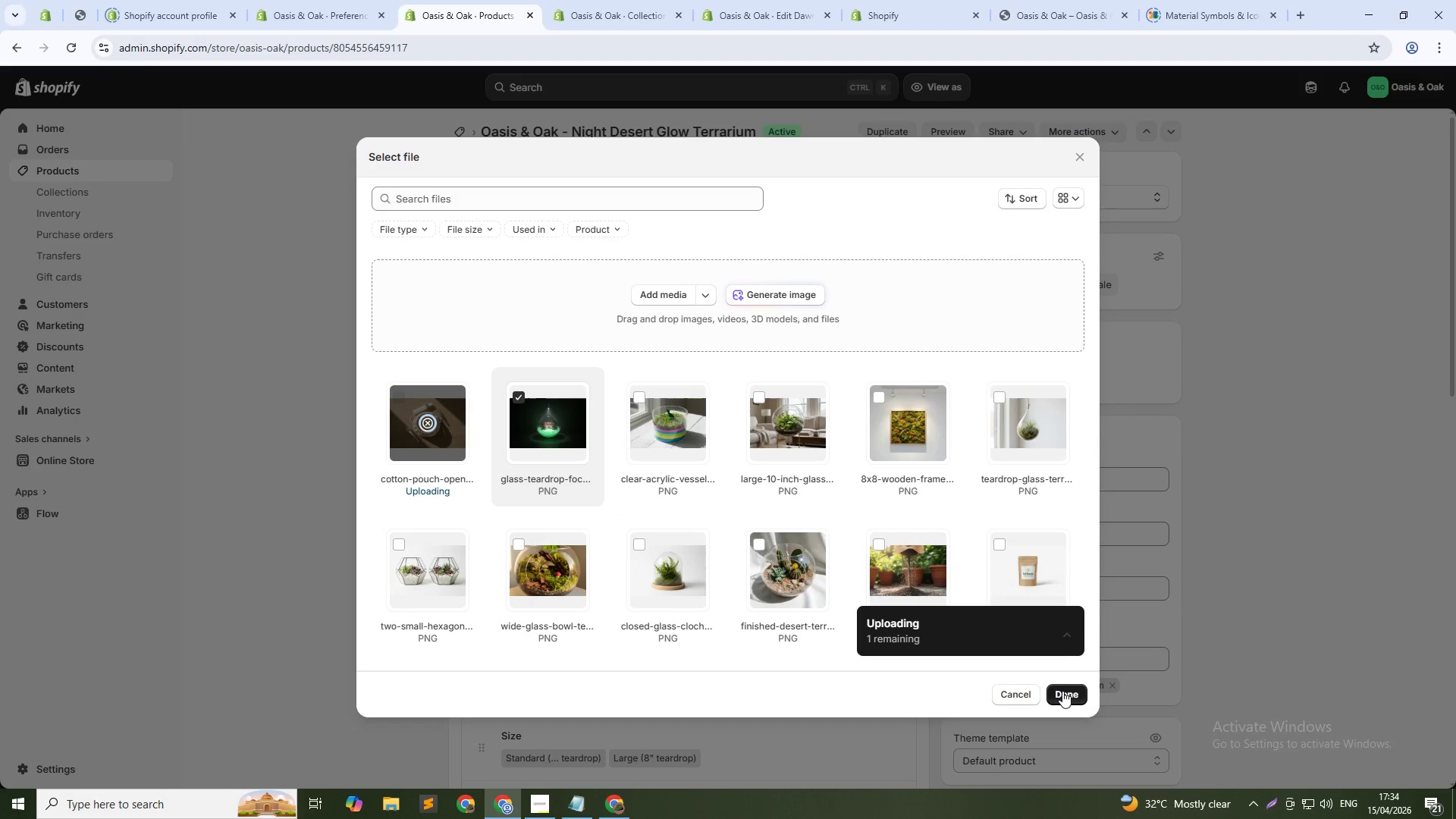 
left_click([1062, 691])
 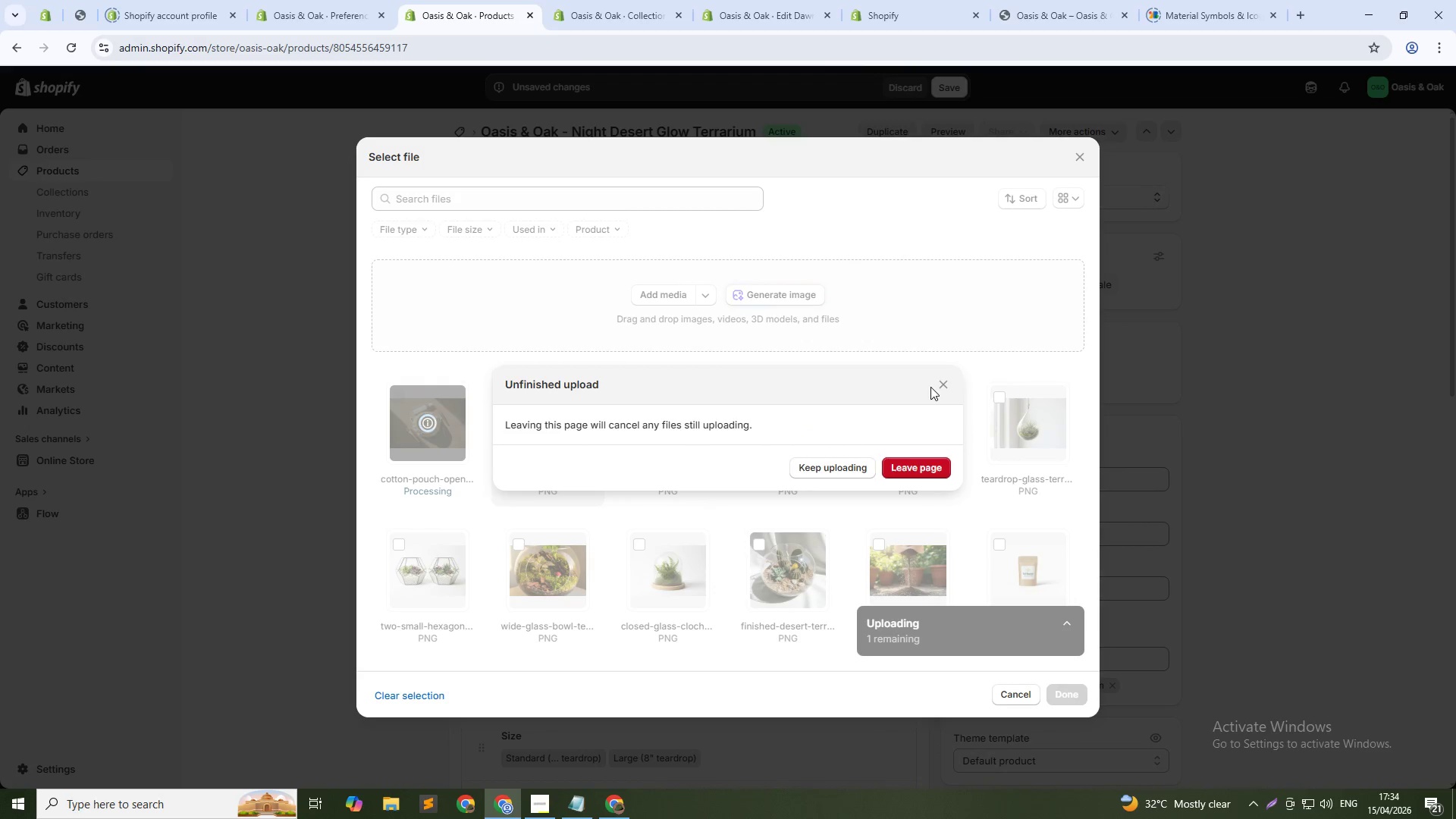 
left_click([940, 386])
 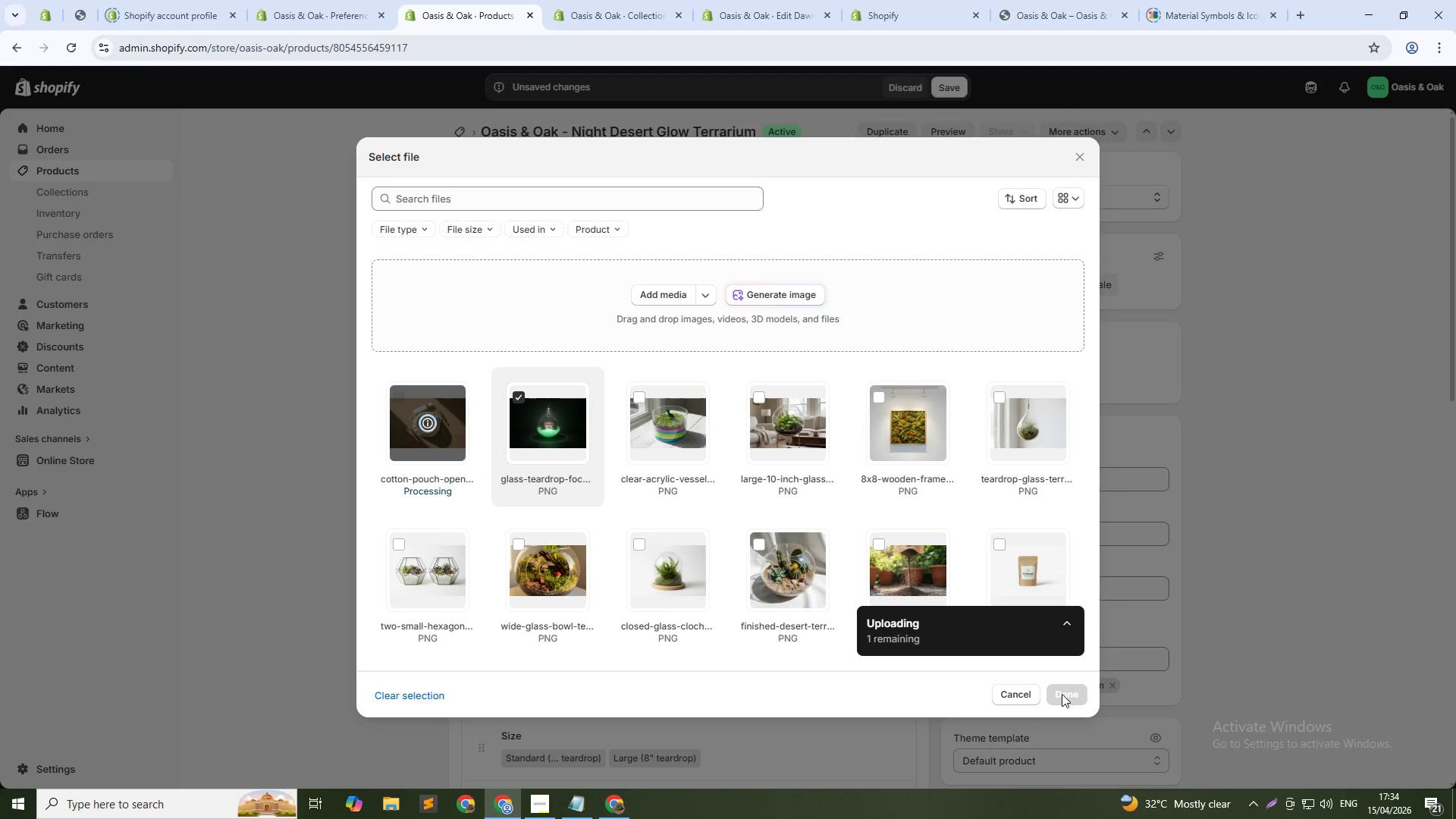 
left_click([450, 420])
 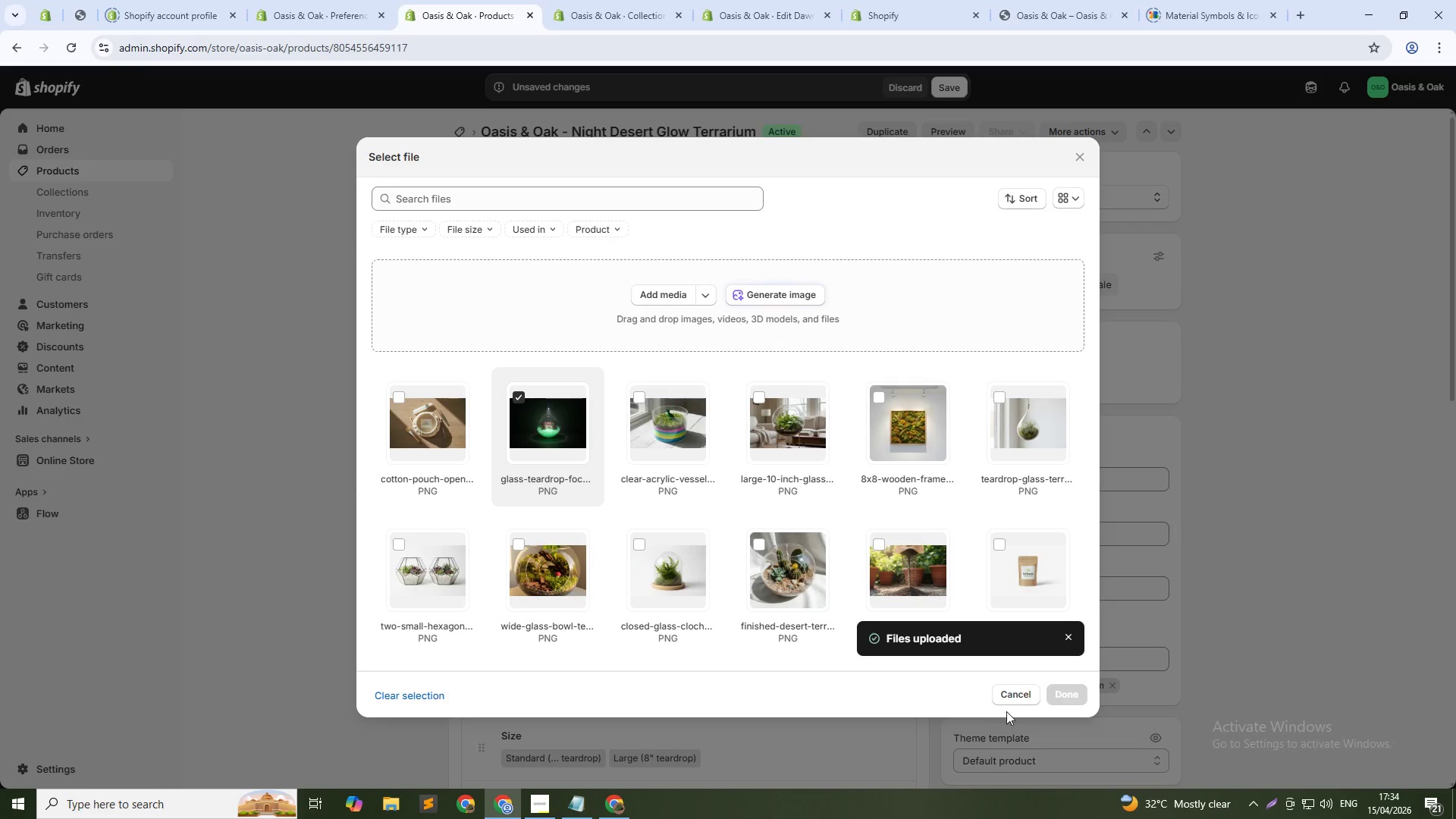 
left_click([1013, 697])
 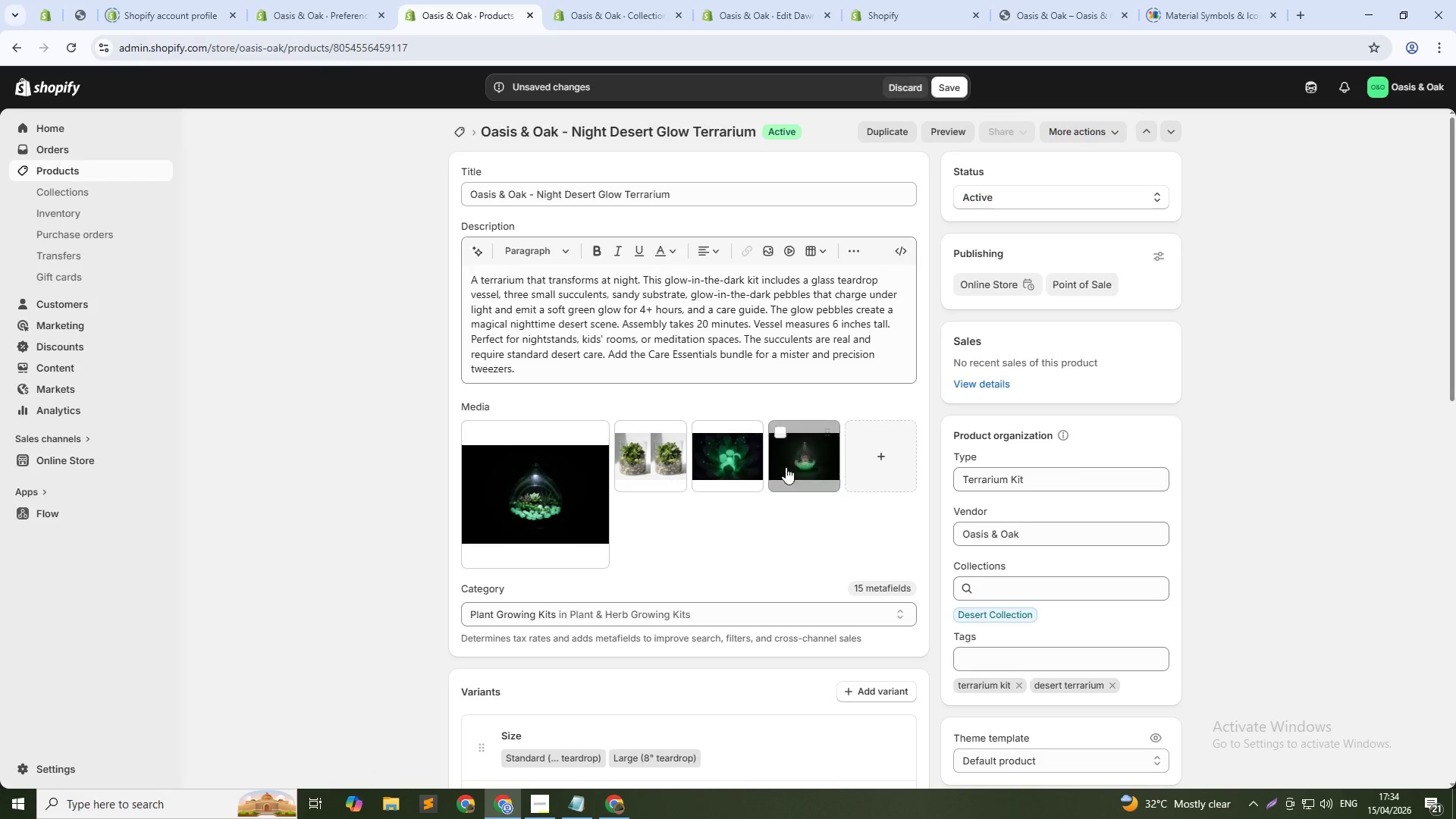 
left_click([795, 455])
 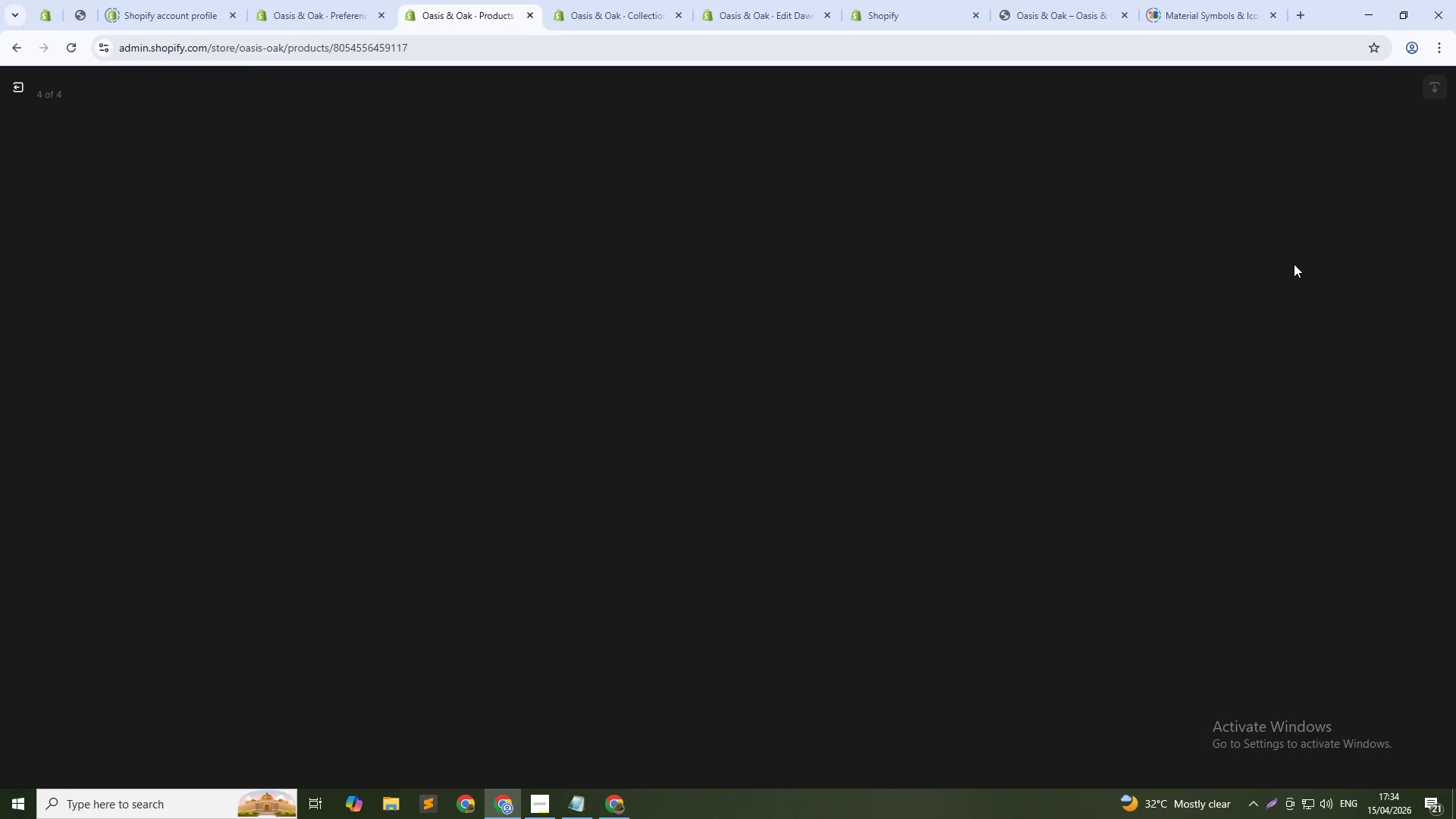 
left_click([1291, 251])
 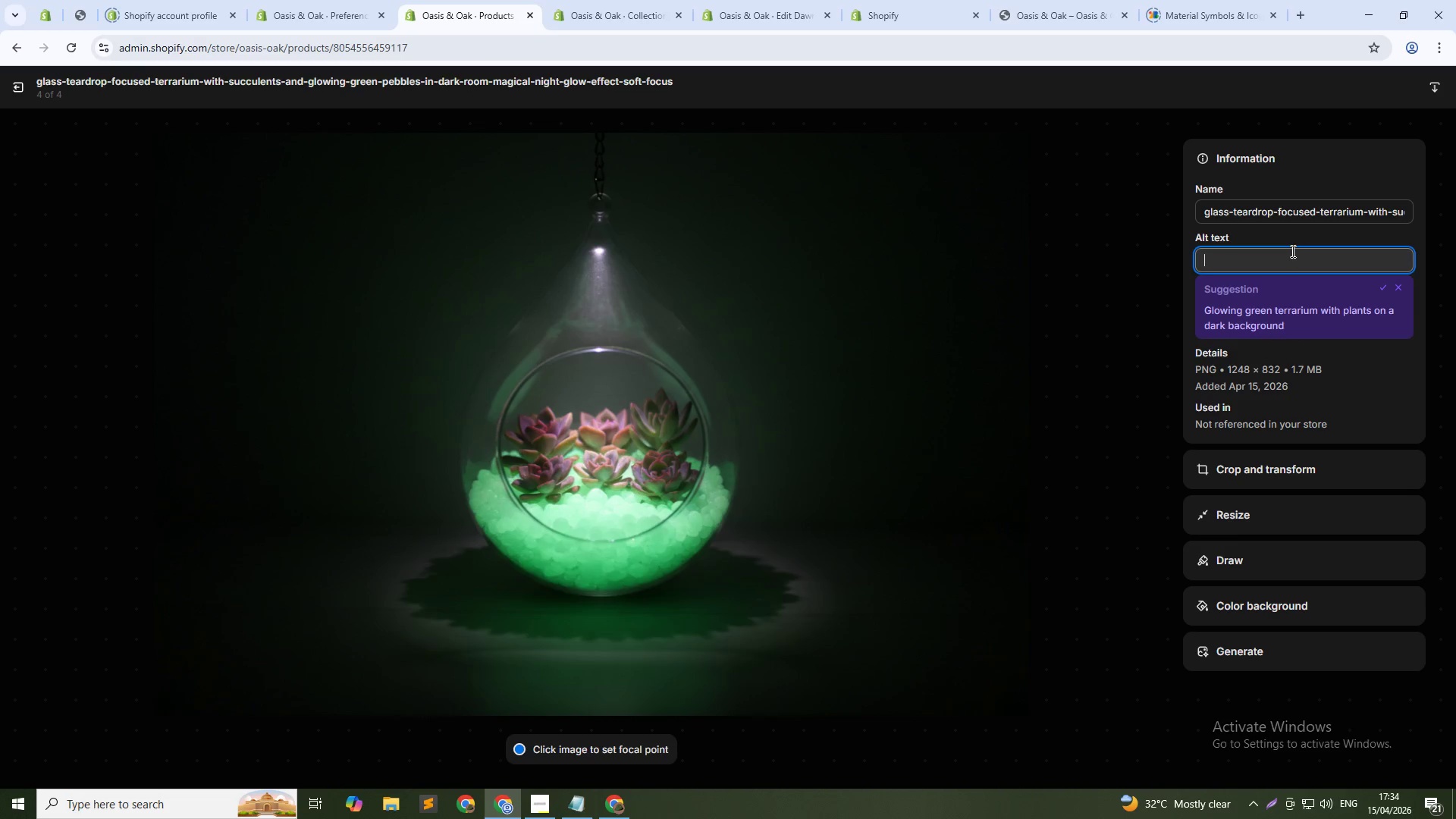 
type(Oasis & Oak Nigt)
key(Backspace)
type(ht desert glw)
key(Backspace)
type(ow terrarium with glow-in-dark pebbles and succulents)
 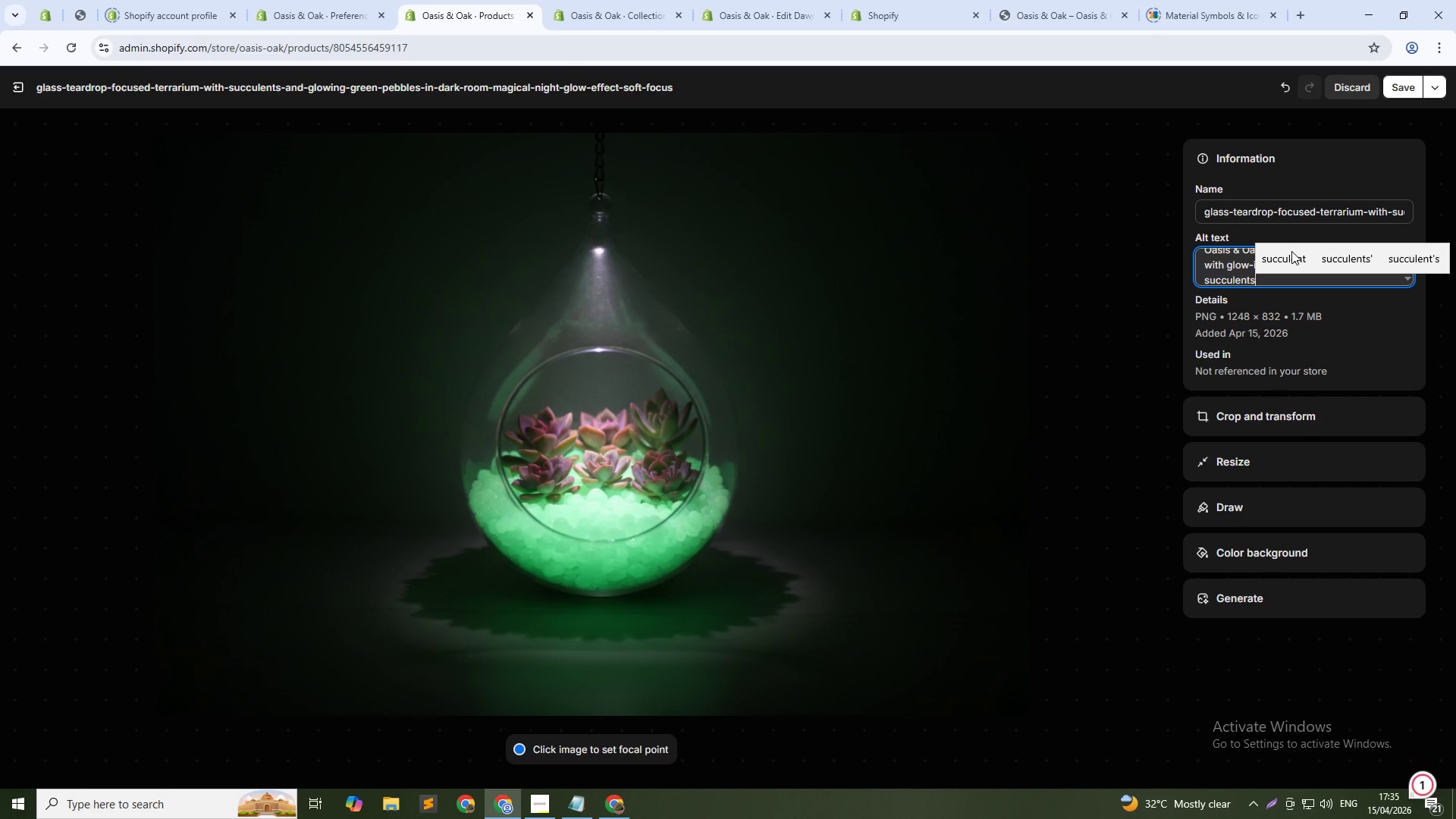 
left_click([1398, 80])
 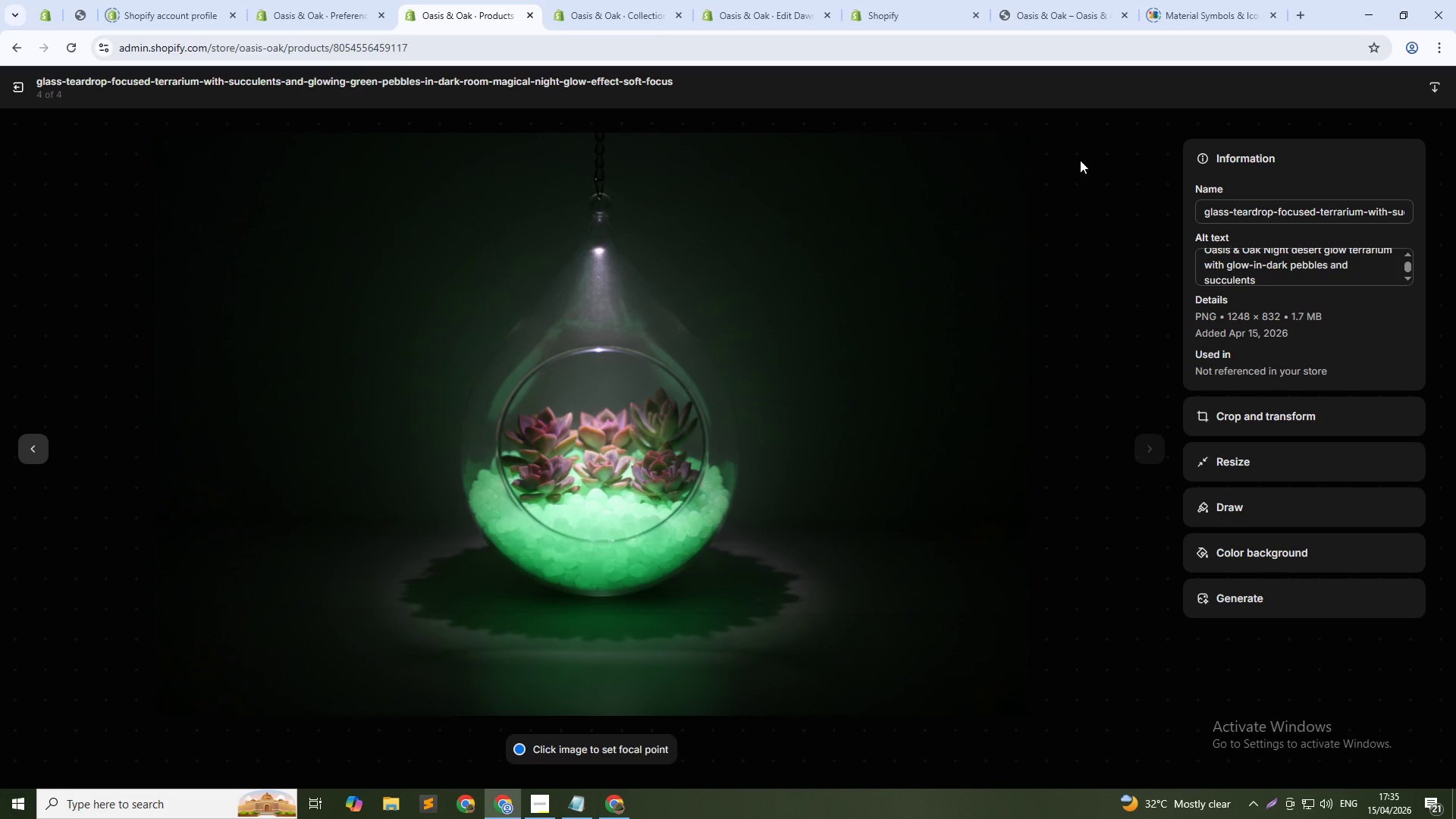 
wait(5.5)
 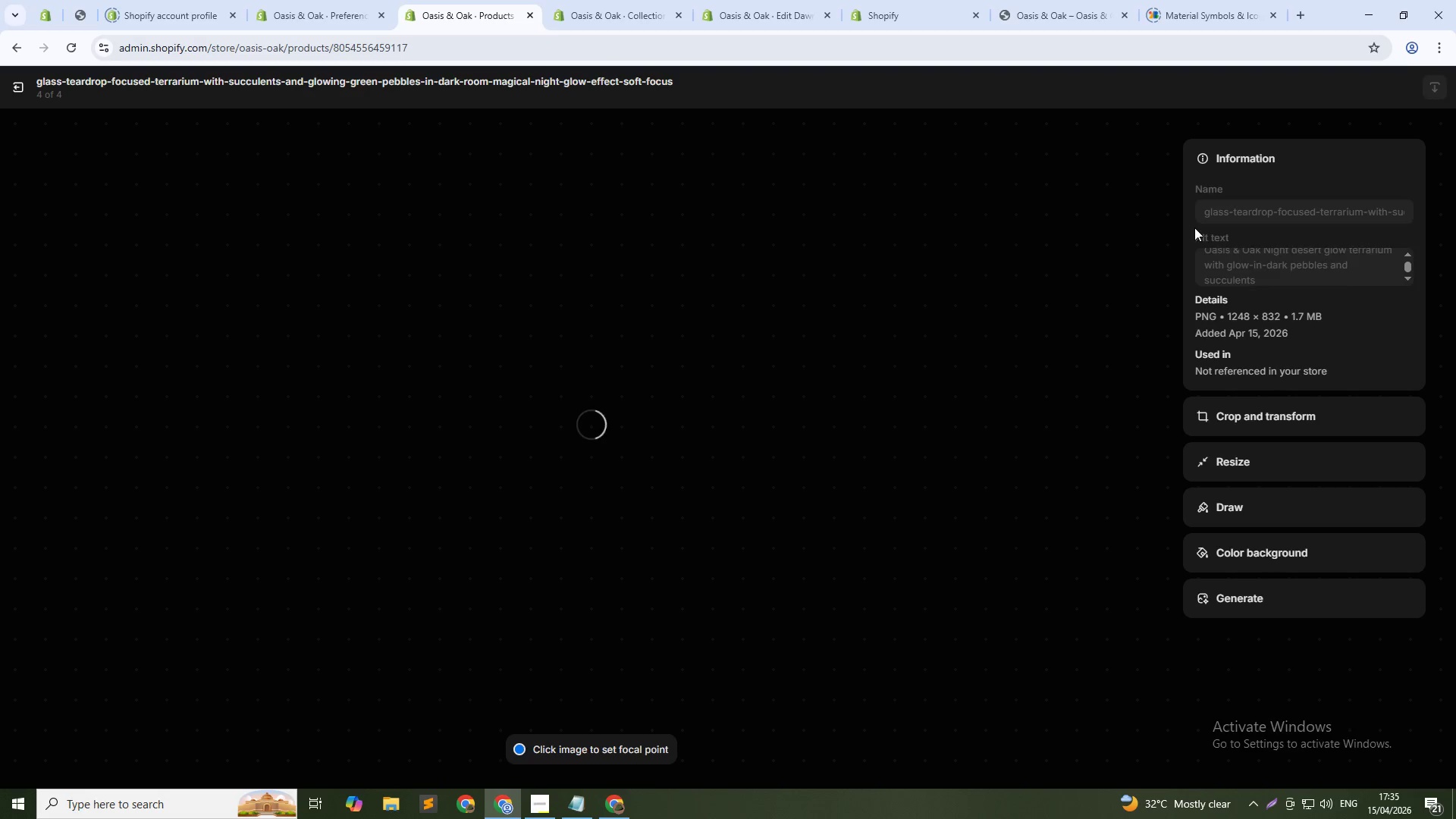 
left_click([19, 93])
 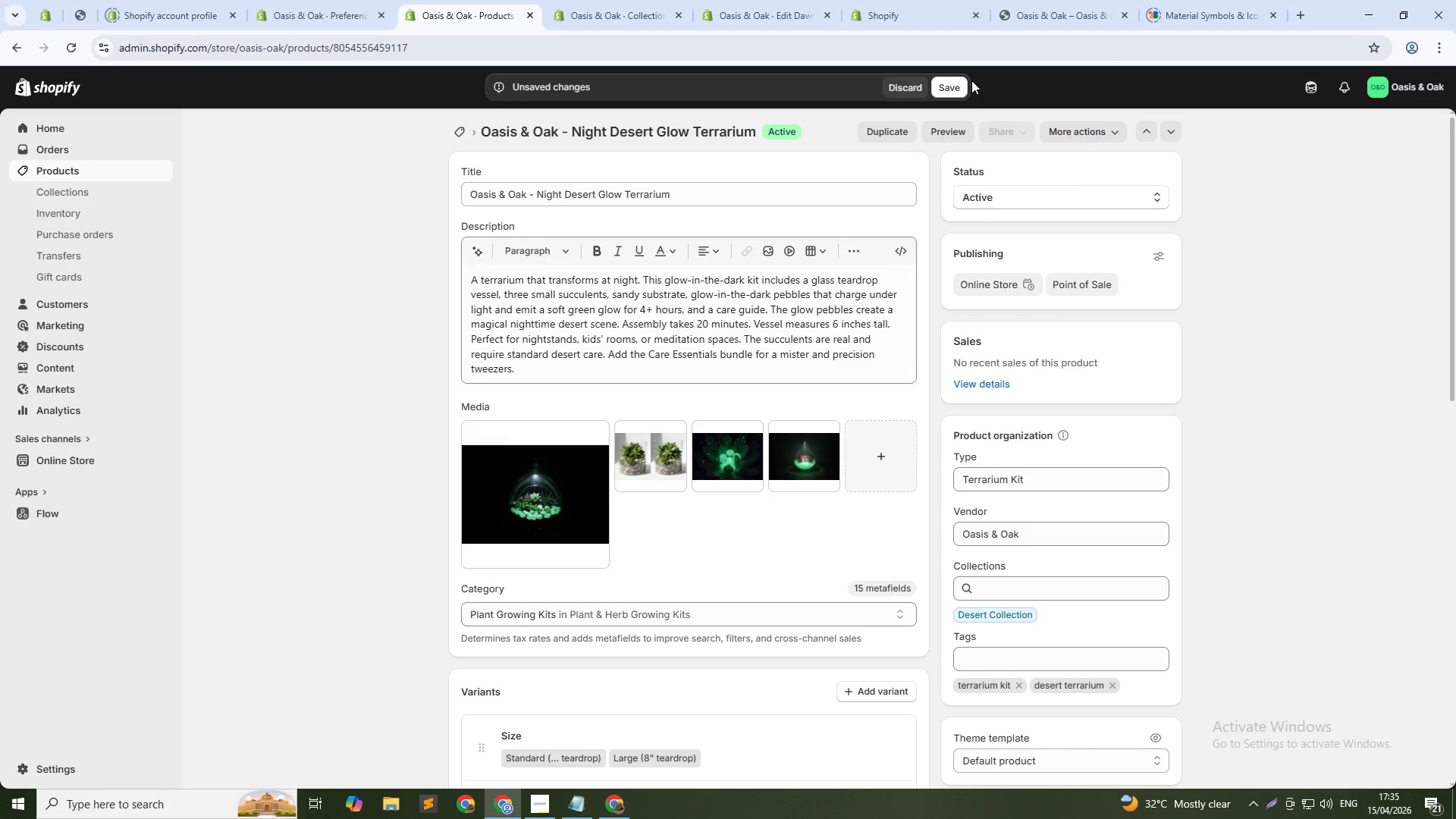 
left_click_drag(start_coordinate=[961, 80], to_coordinate=[960, 84])
 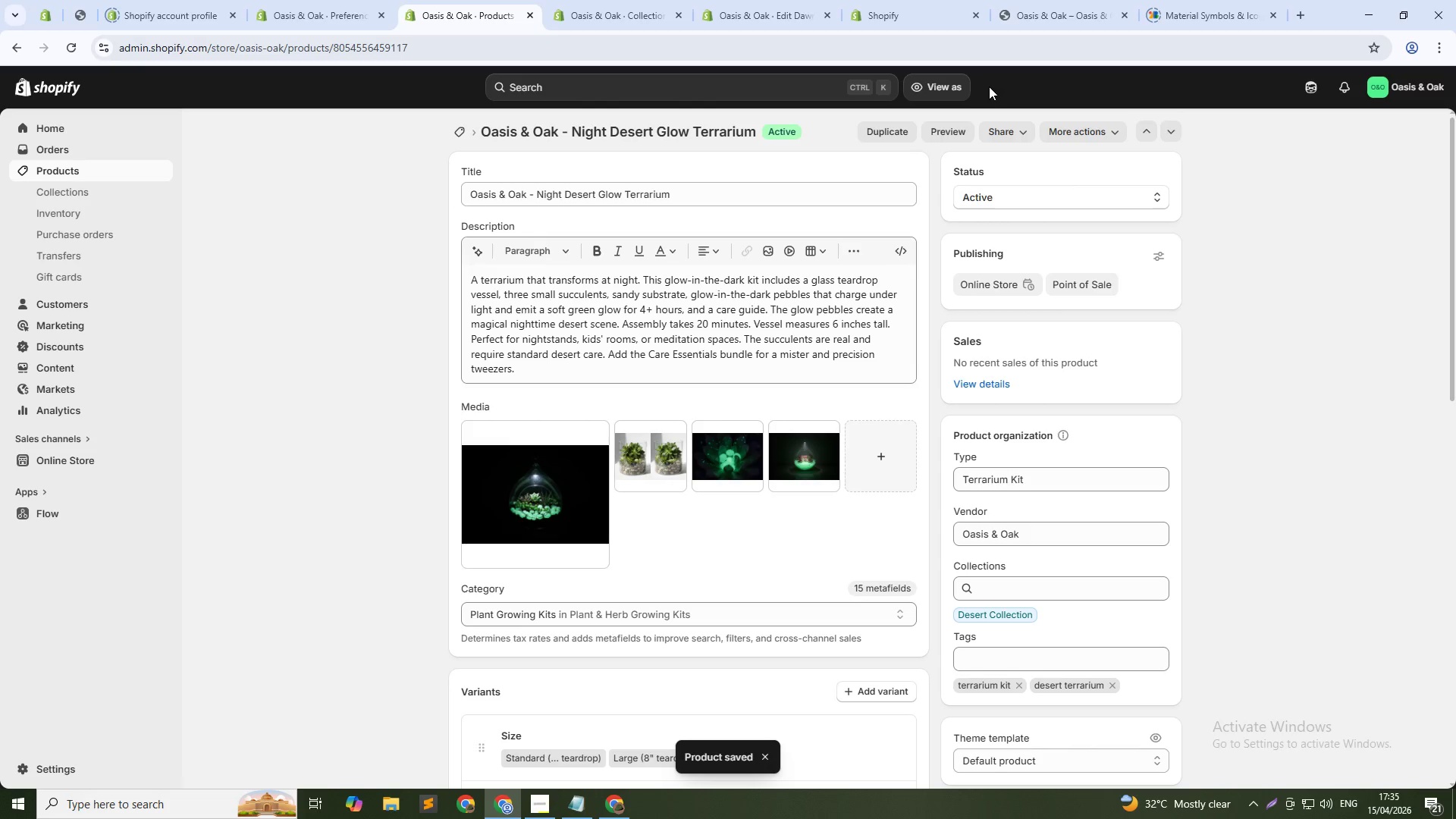 
wait(7.2)
 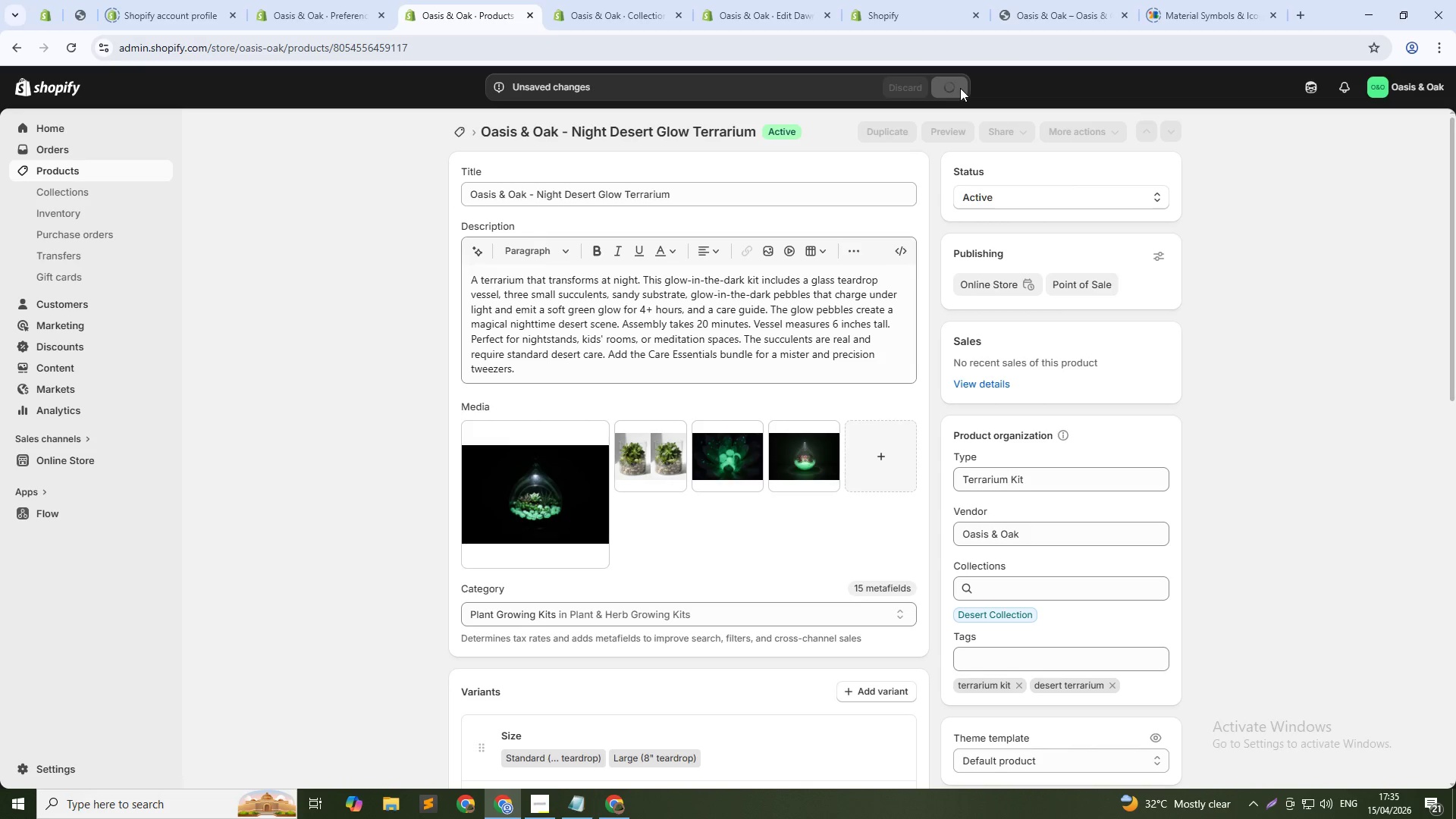 
left_click([461, 125])
 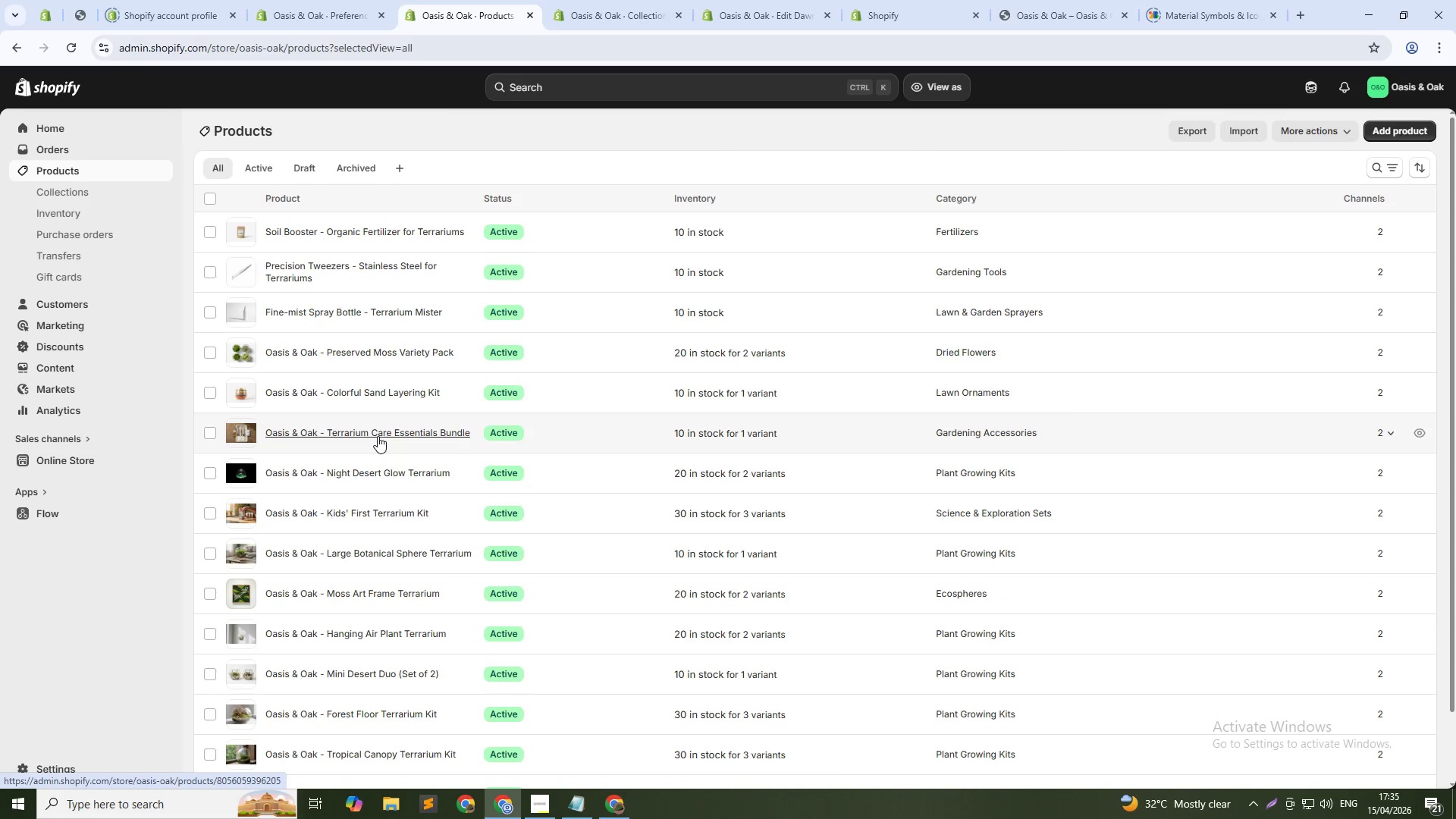 
wait(7.53)
 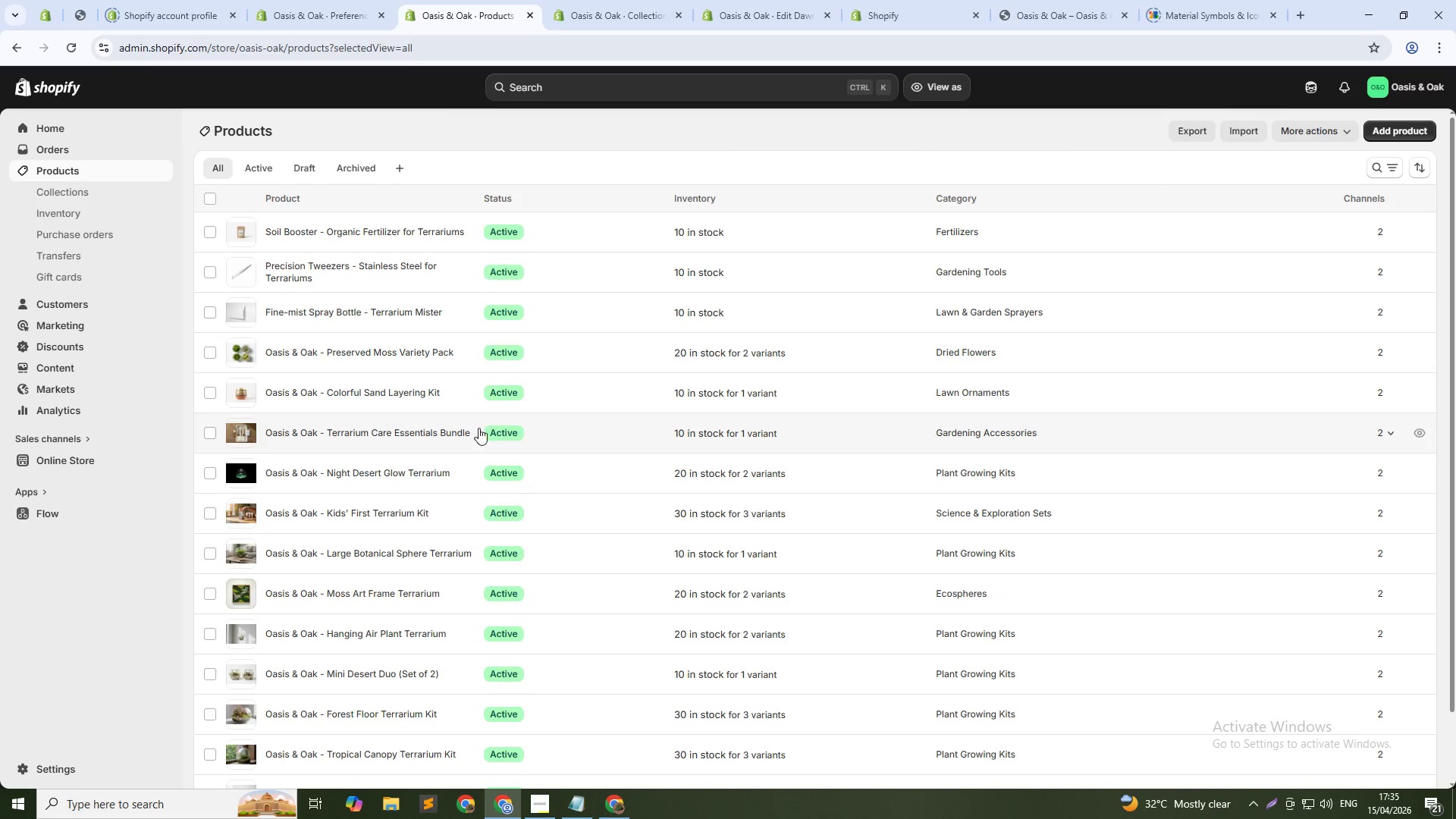 
left_click([378, 436])
 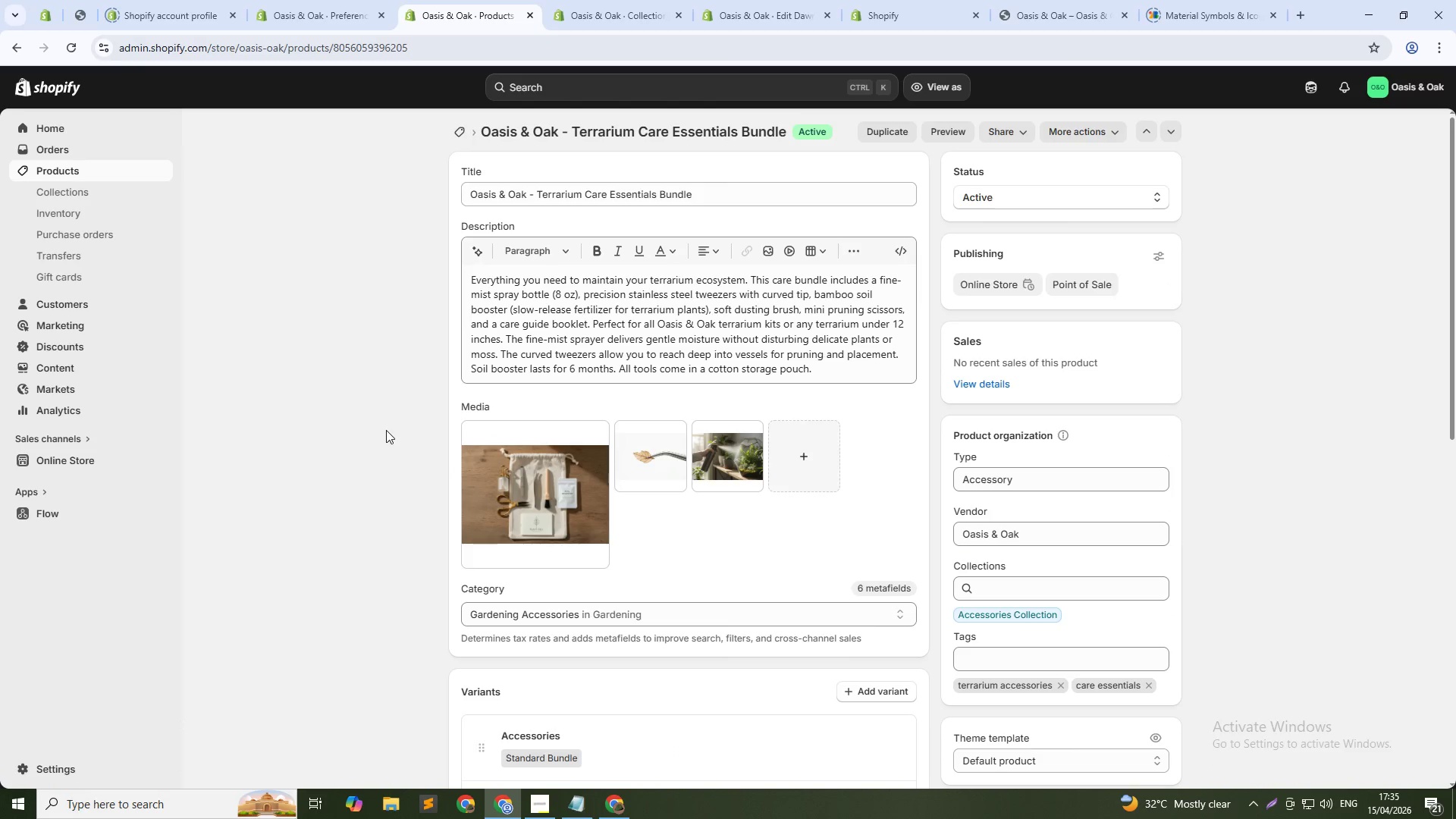 
wait(9.27)
 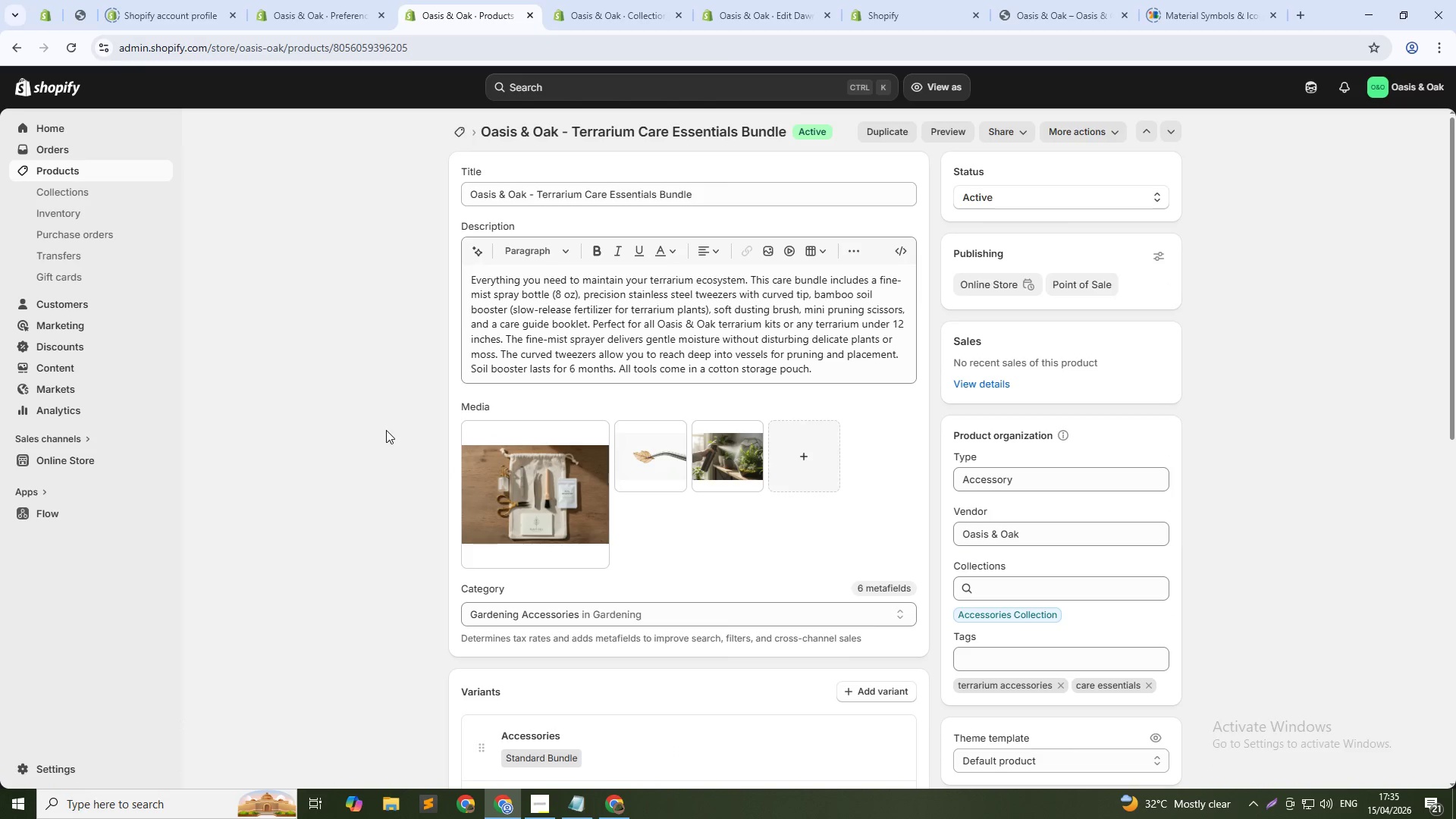 
left_click([437, 413])
 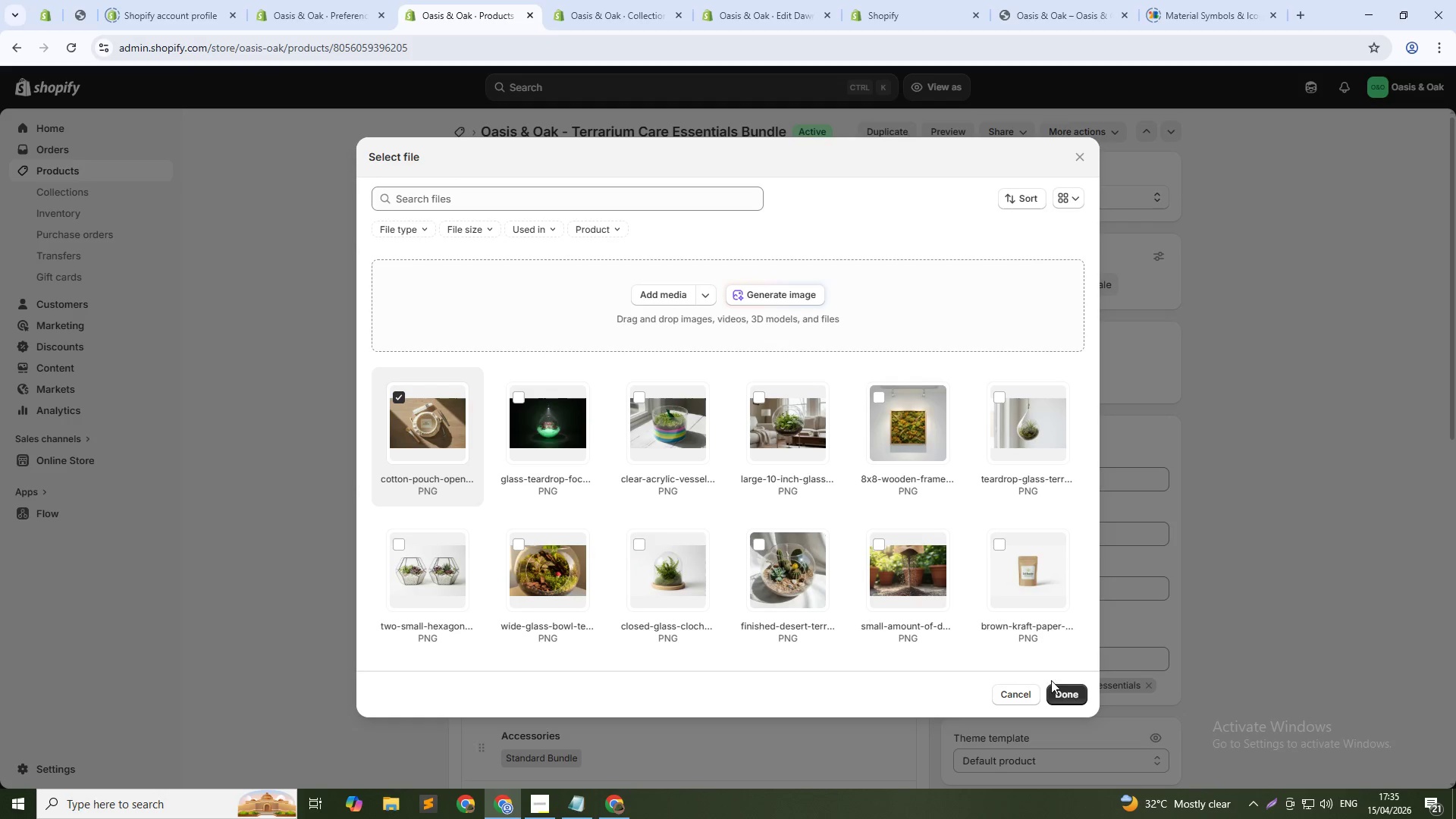 
left_click([1062, 690])
 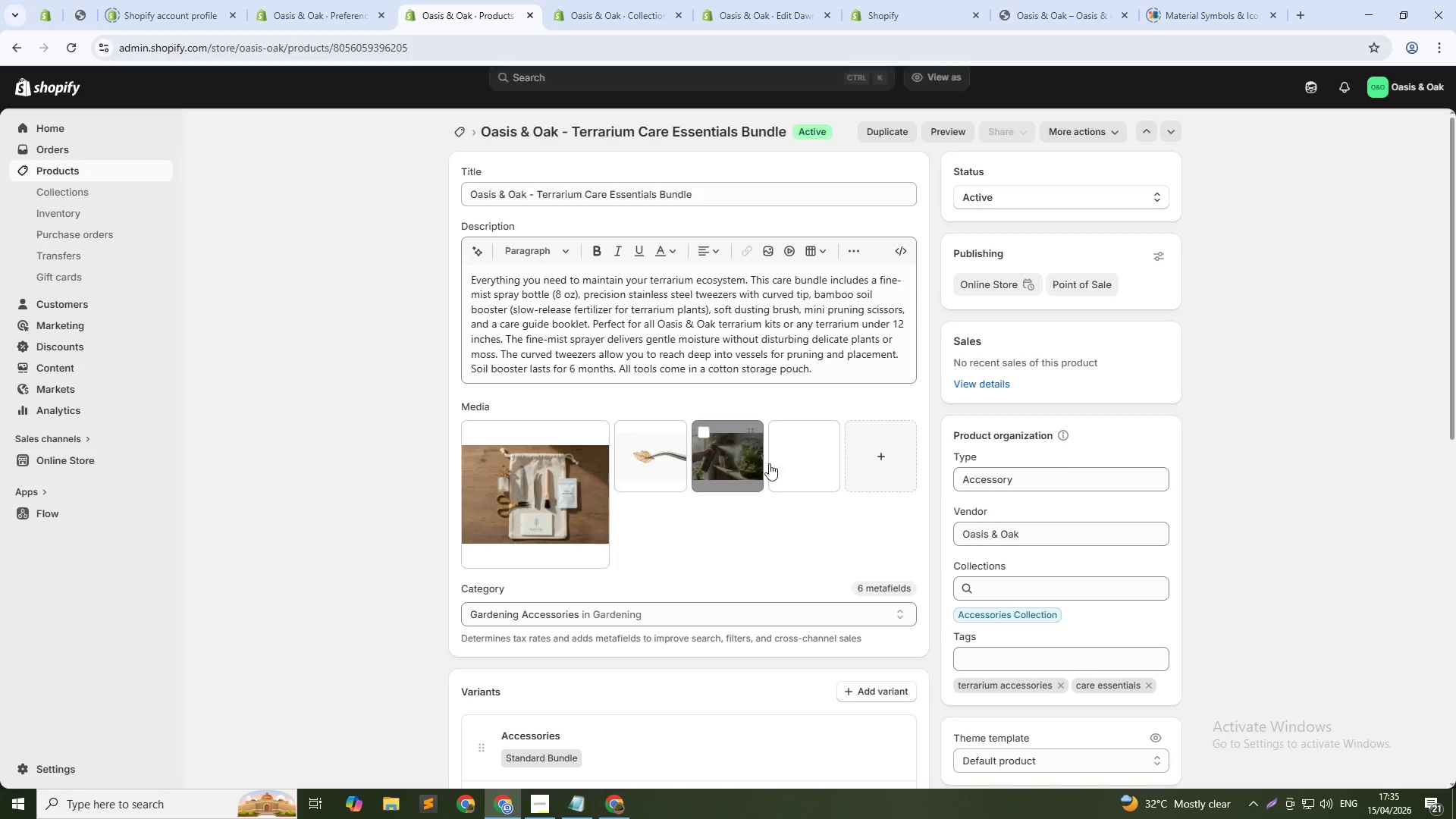 
left_click([782, 463])
 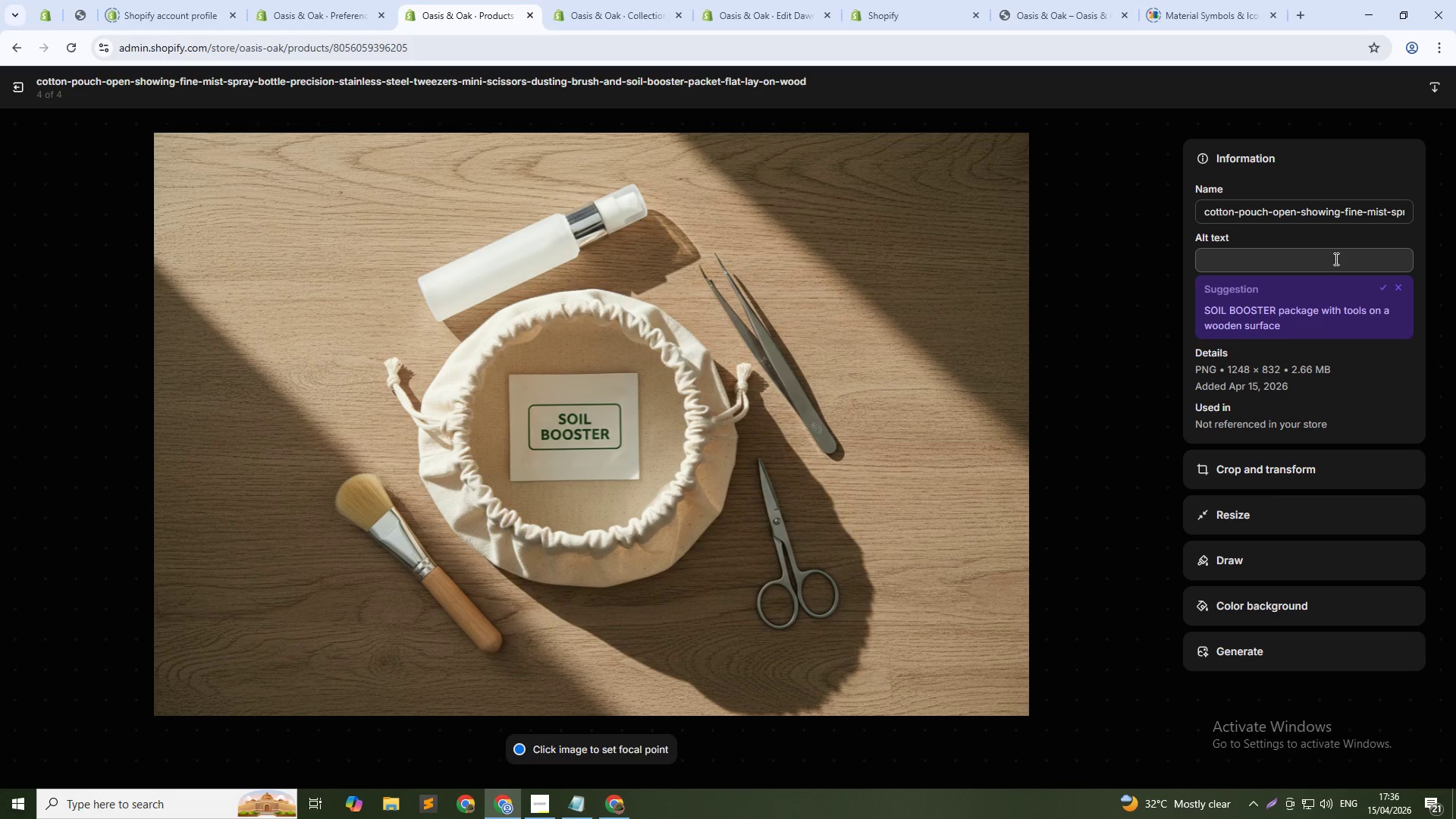 
wait(8.47)
 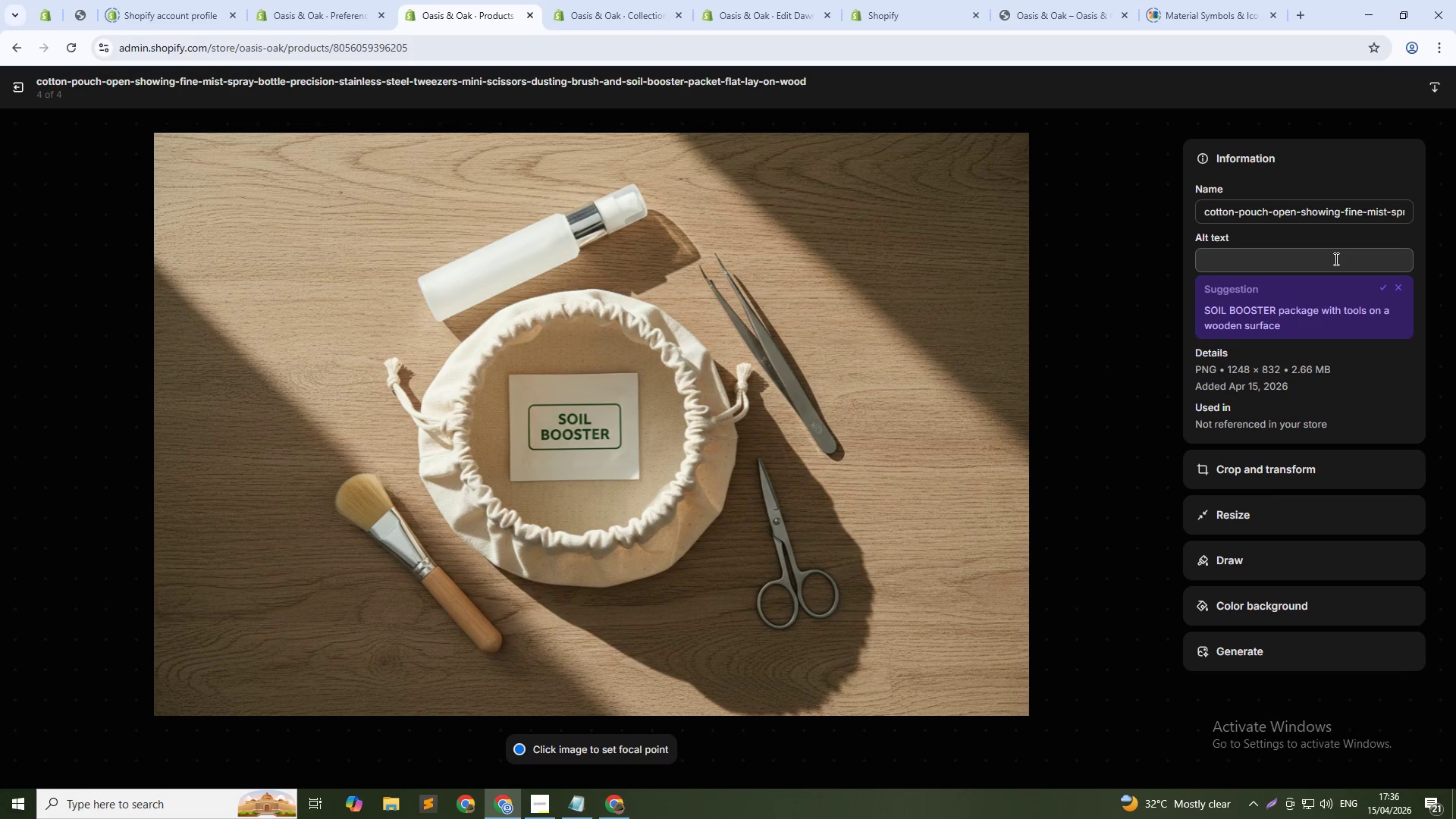 
left_click([1323, 260])
 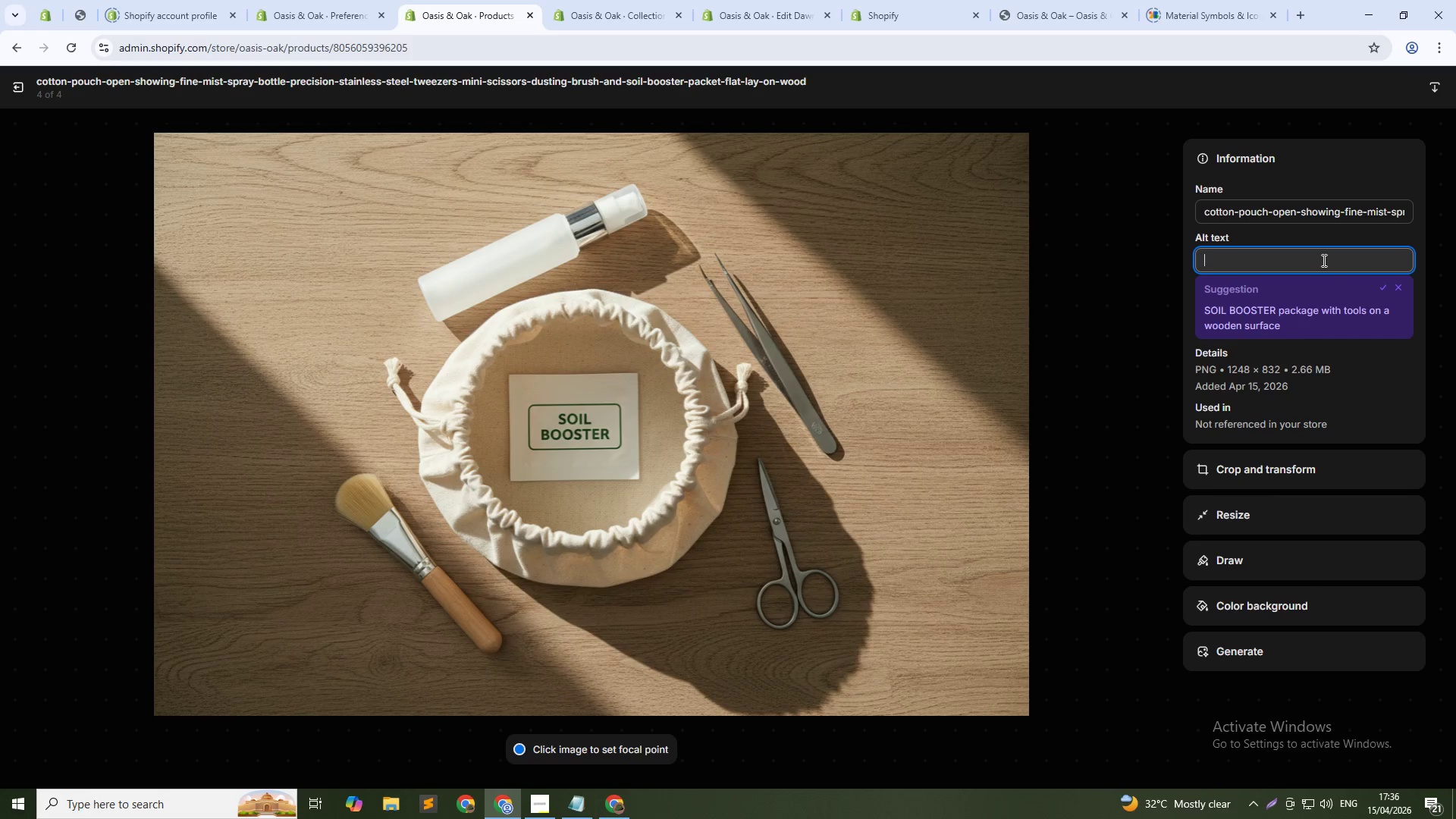 
type(Oasis & Oak )
 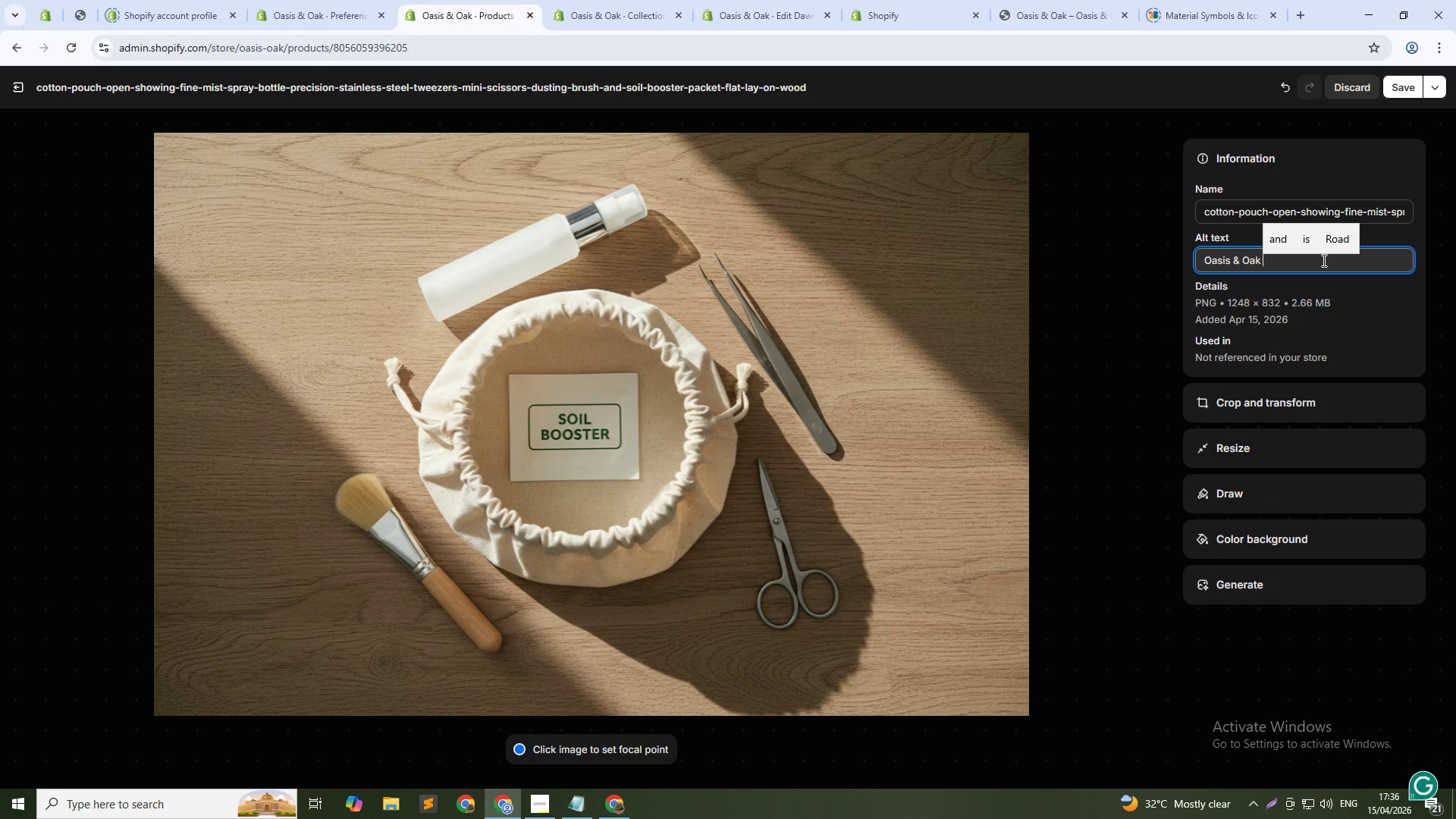 
type(terrarium care essentials bundle with mister, tweezers, and soil booster)
 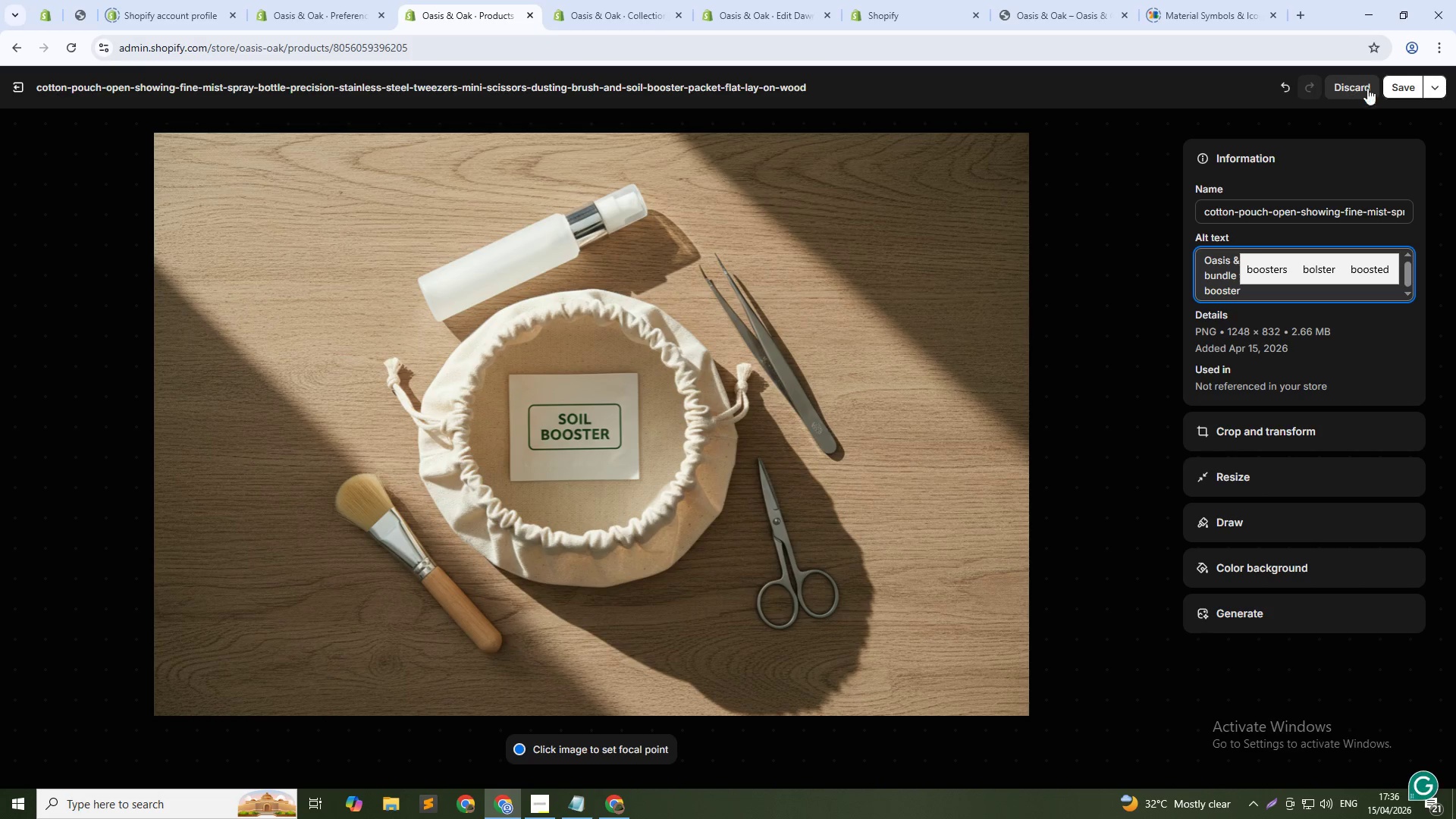 
left_click([1409, 85])
 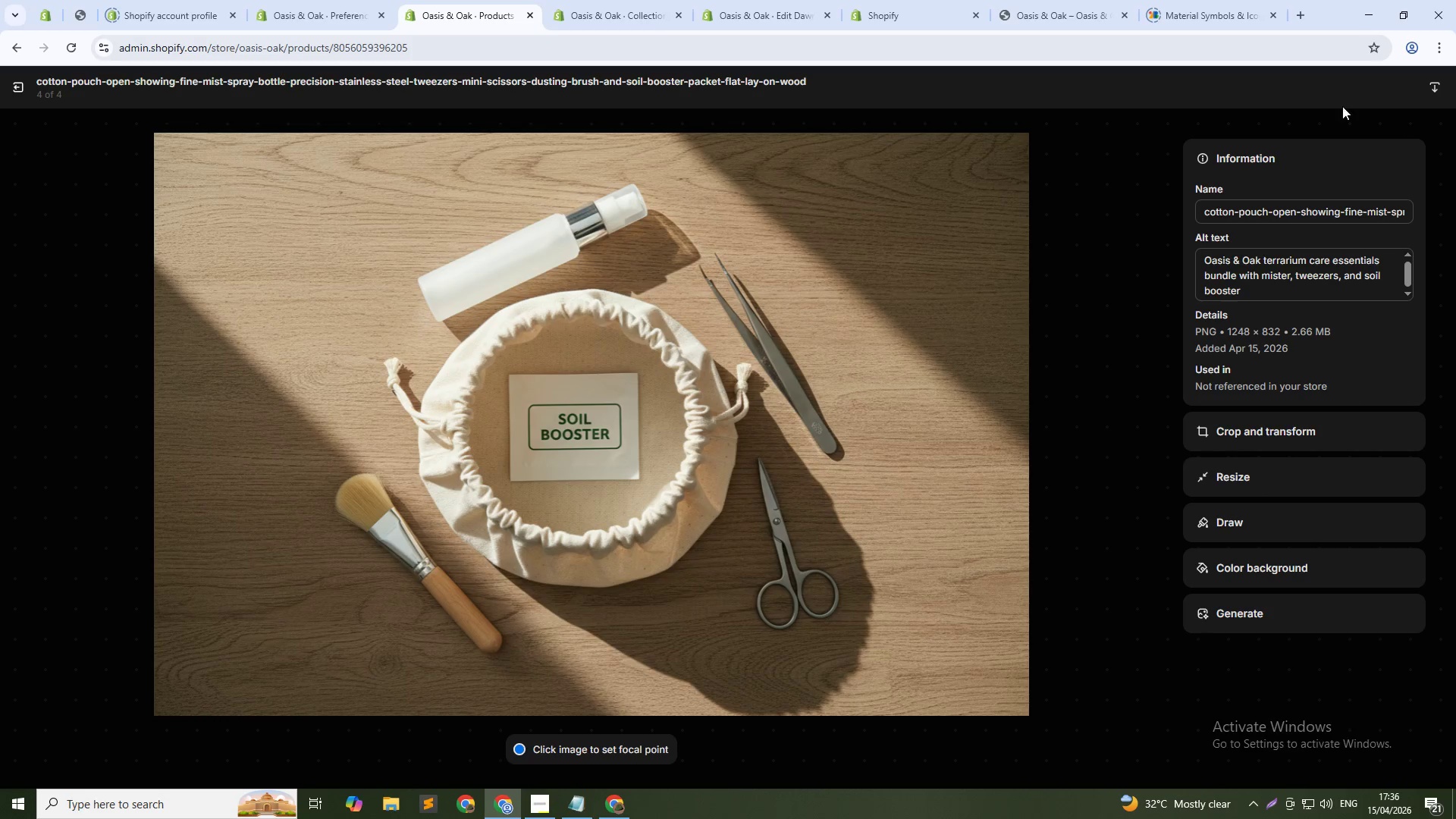 
left_click([21, 91])
 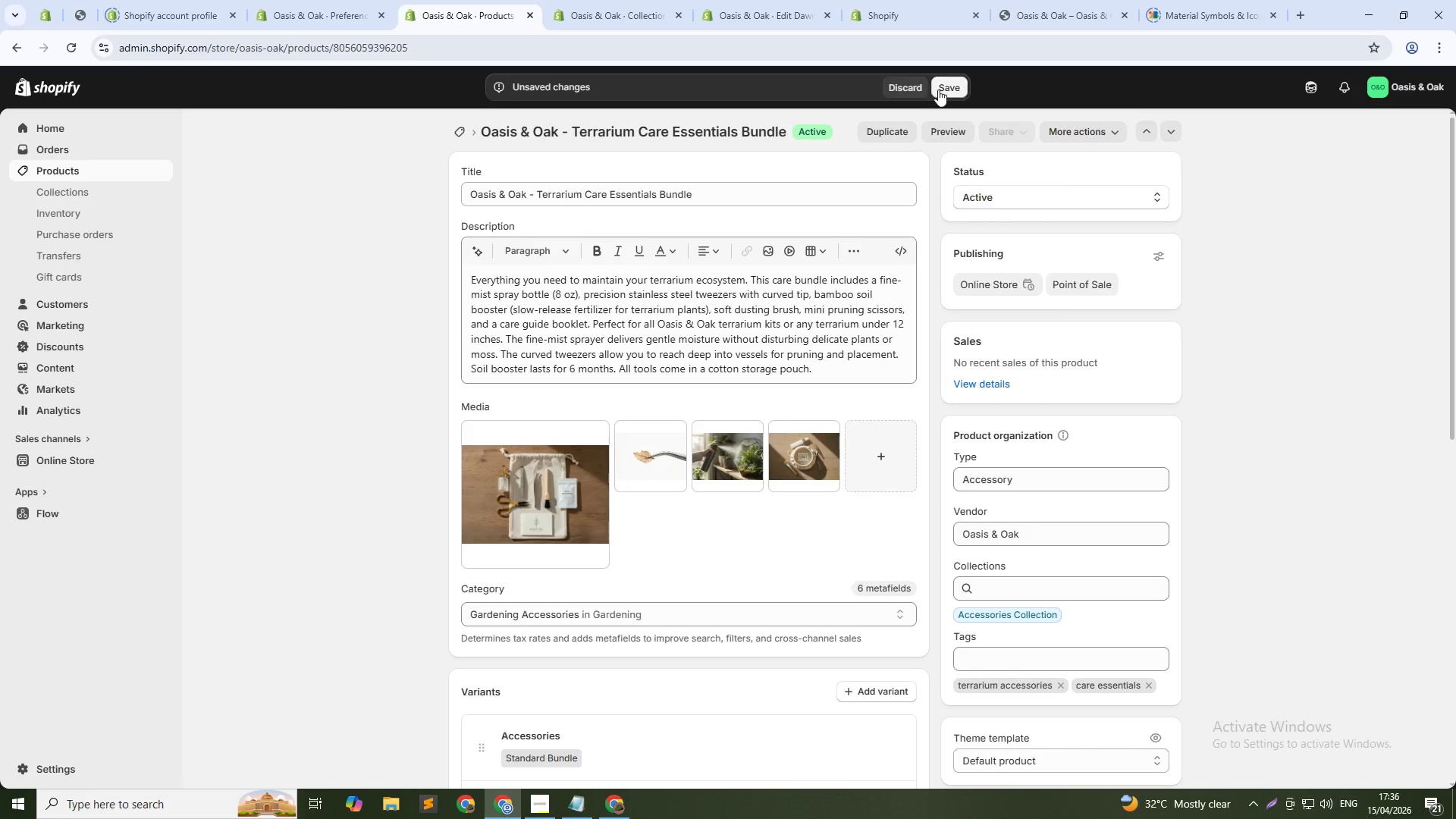 
left_click([938, 89])
 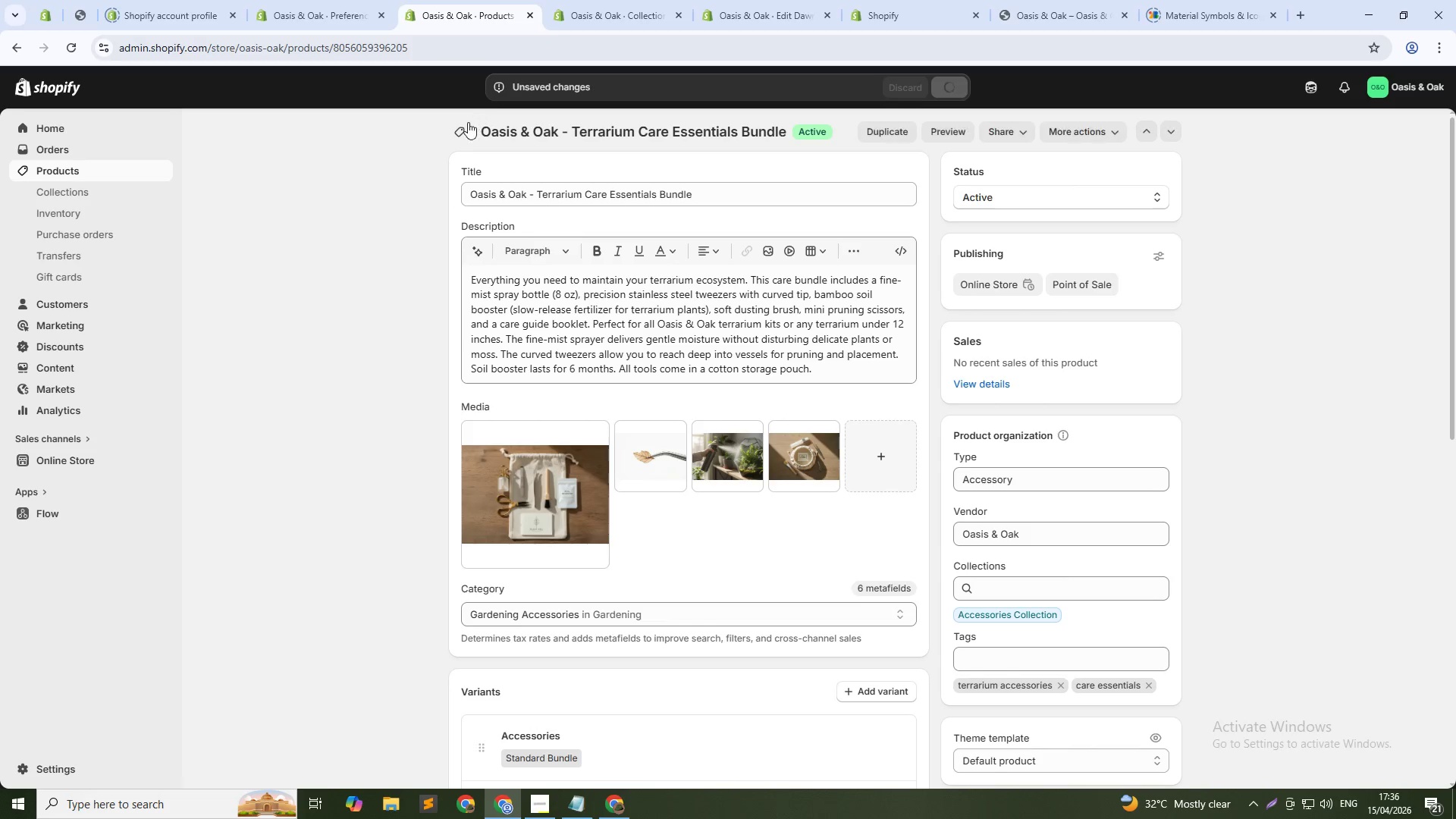 
left_click([455, 130])
 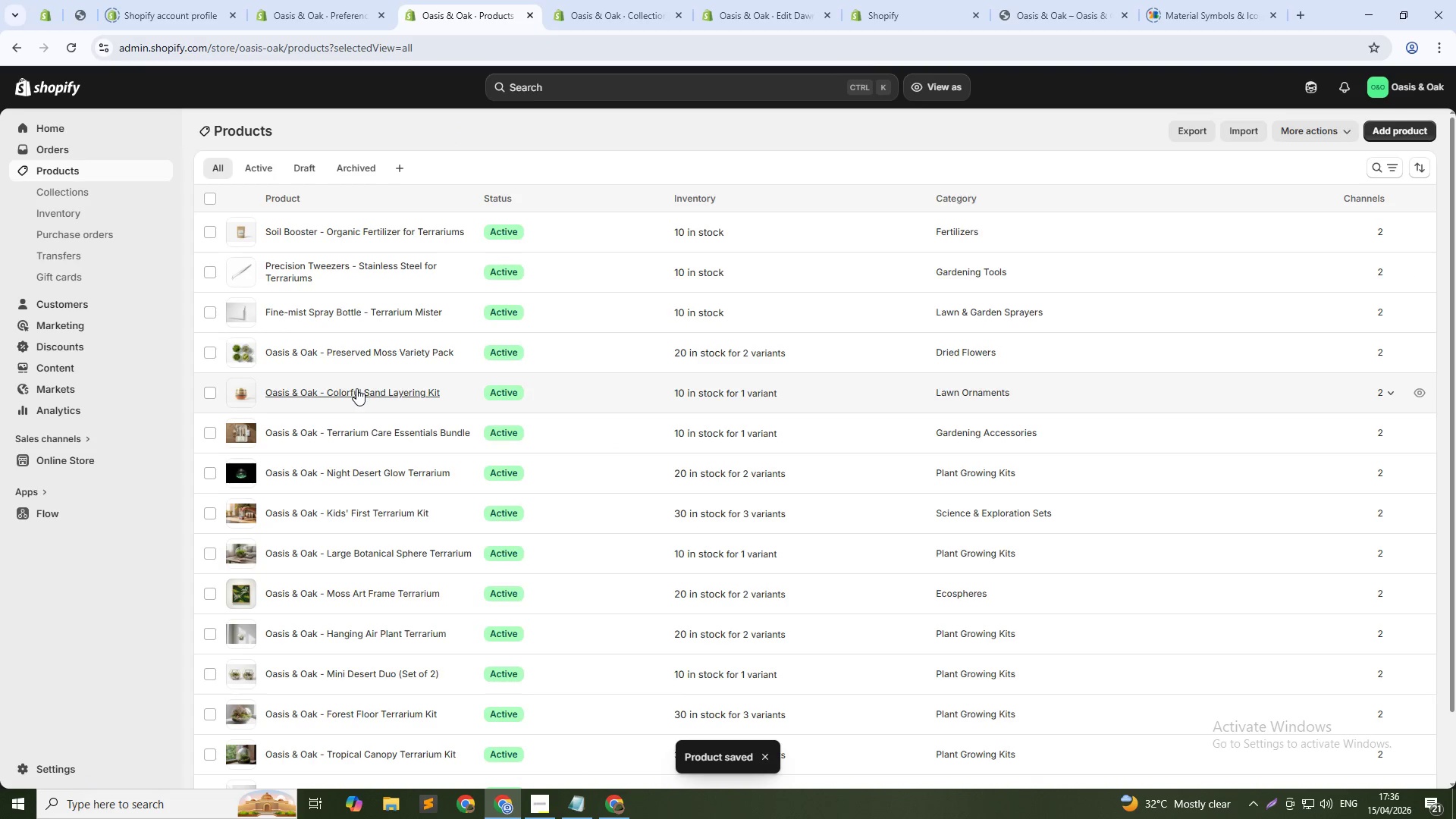 
left_click([357, 391])
 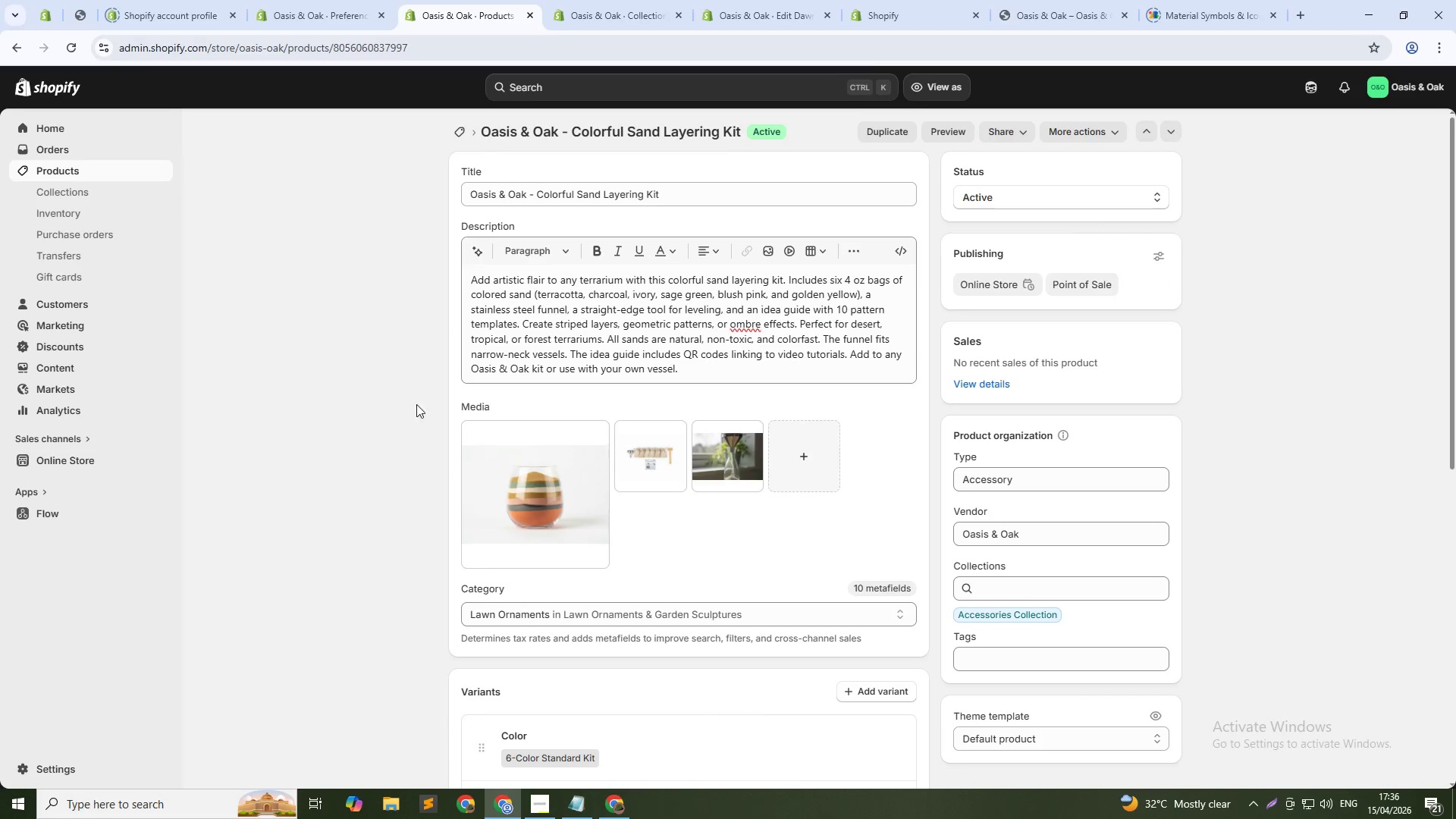 
left_click([789, 453])
 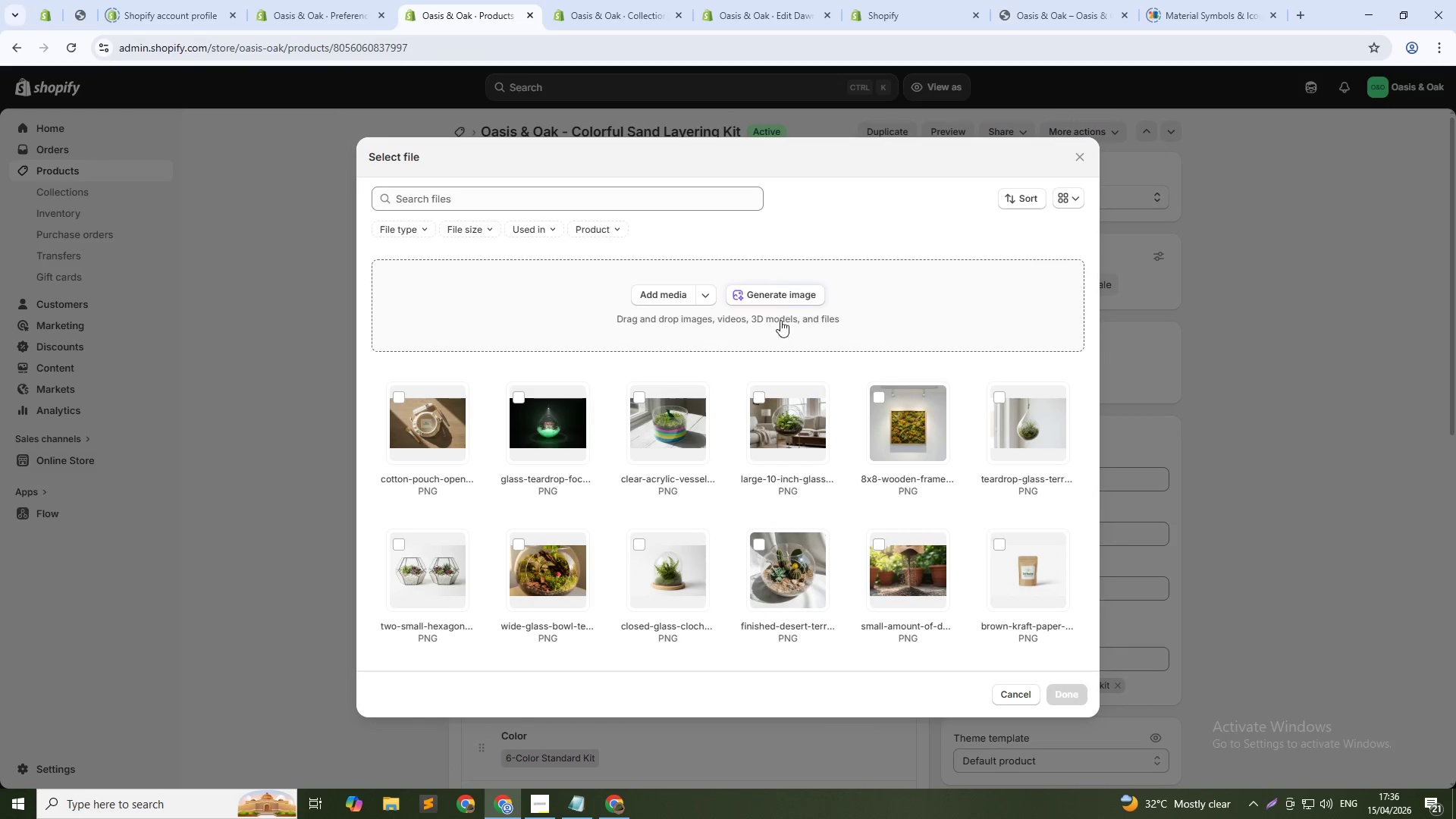 
left_click([776, 292])
 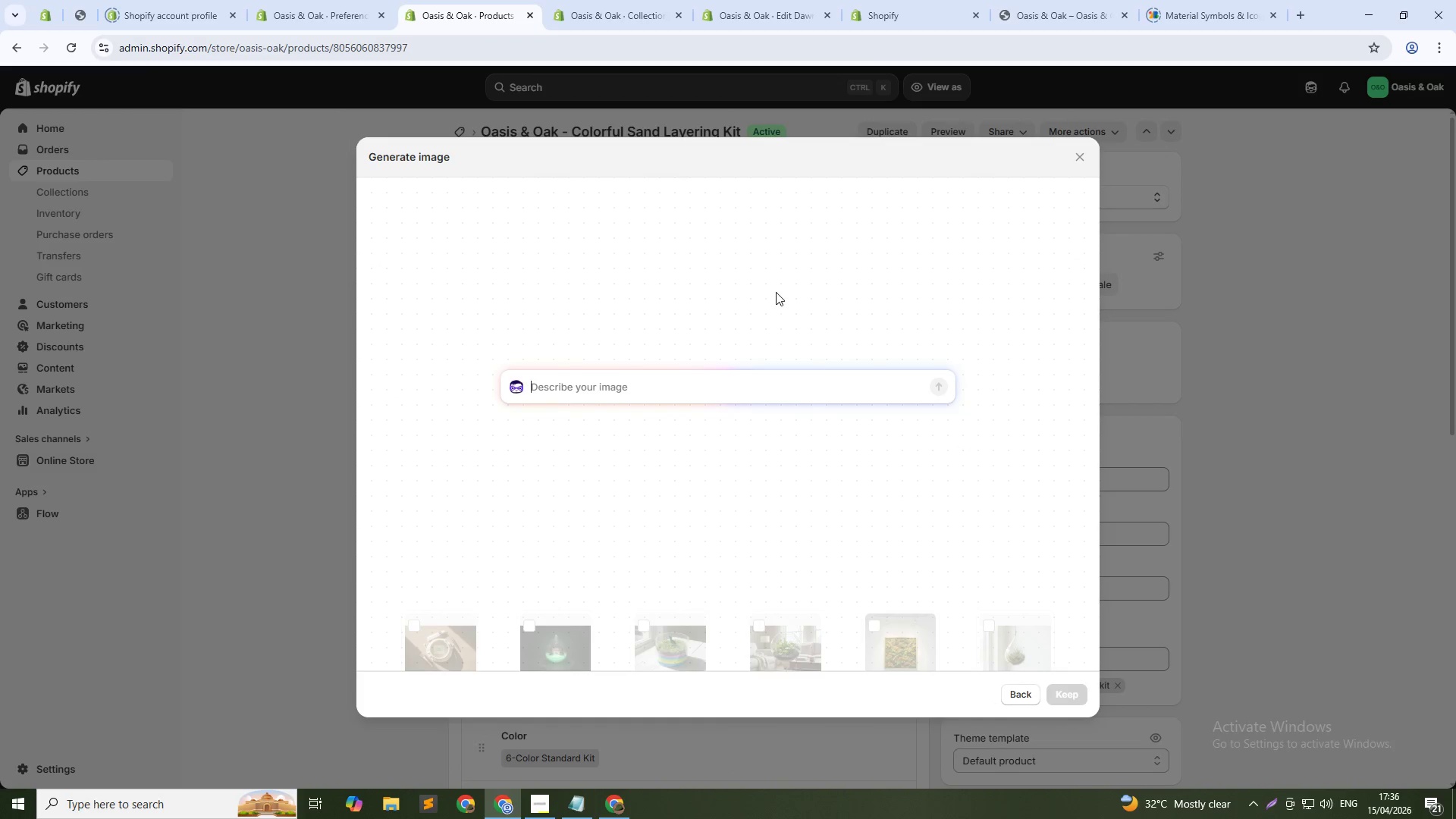 
type(Glass vessel showing colorful striped sand layers in terracotta )
key(Backspace)
type(, charcoal, ivory, sage, blush, and gold, bright lighting, white background)
 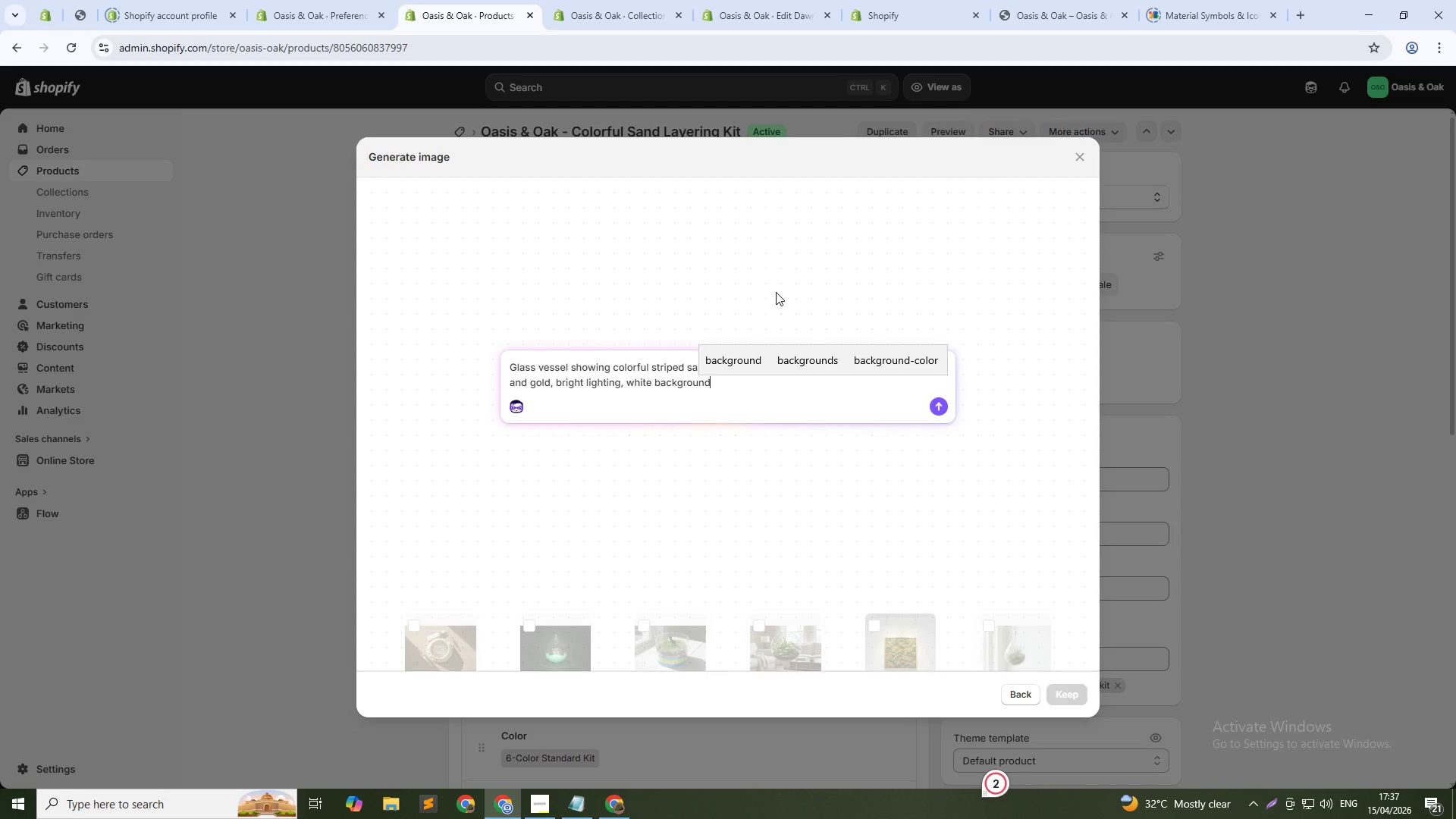 
key(Enter)
 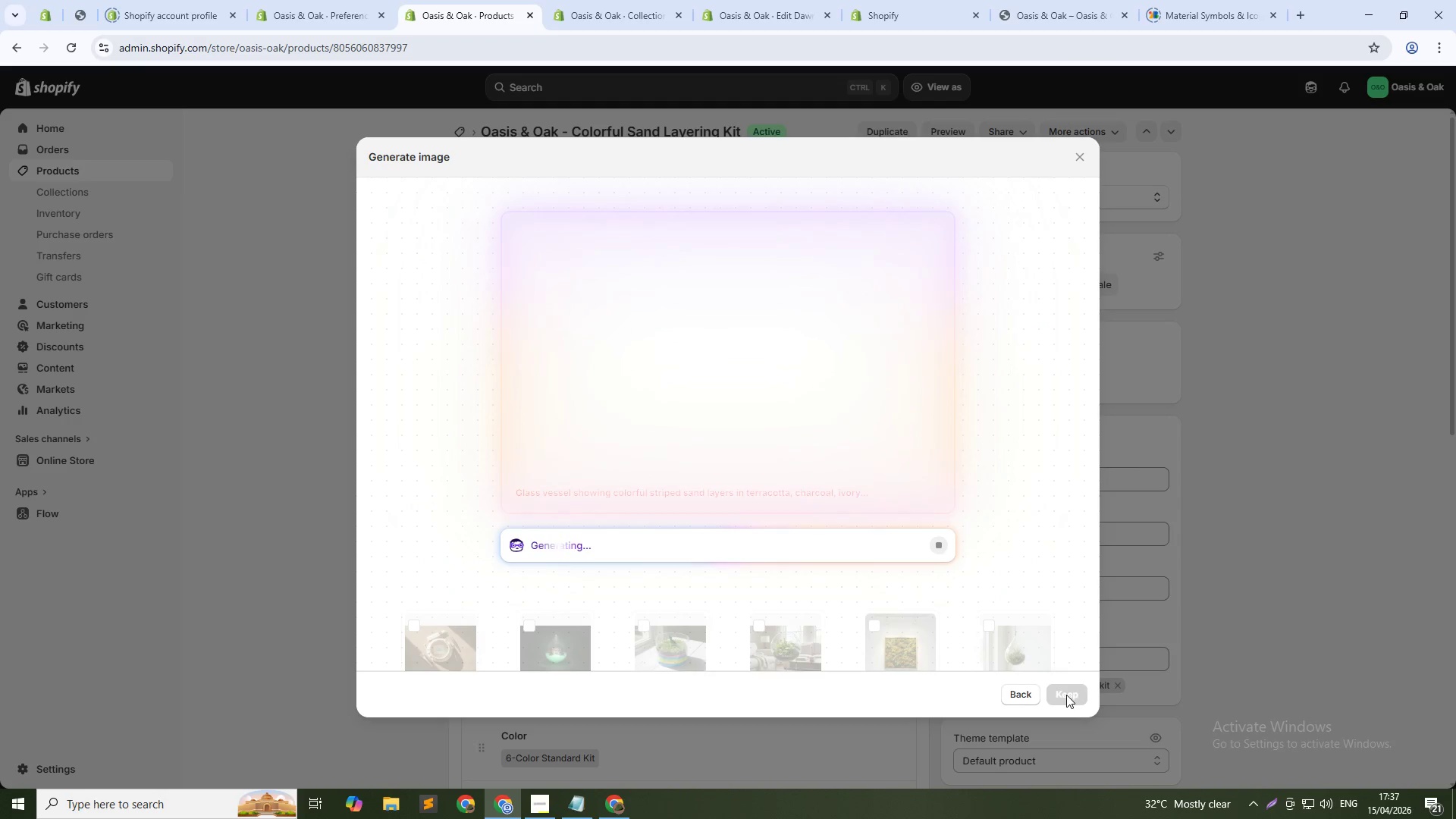 
wait(23.73)
 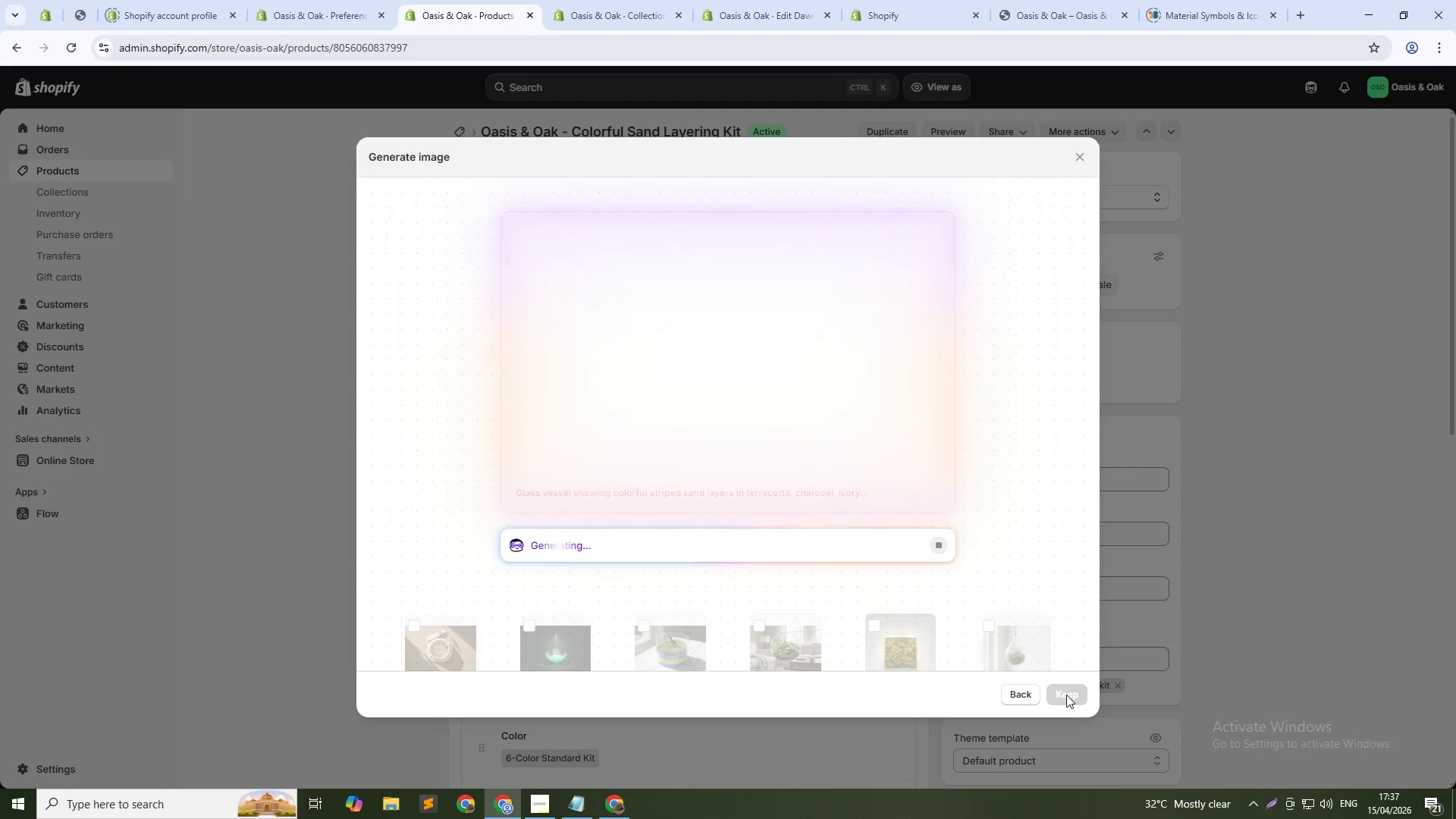 
left_click([1066, 695])
 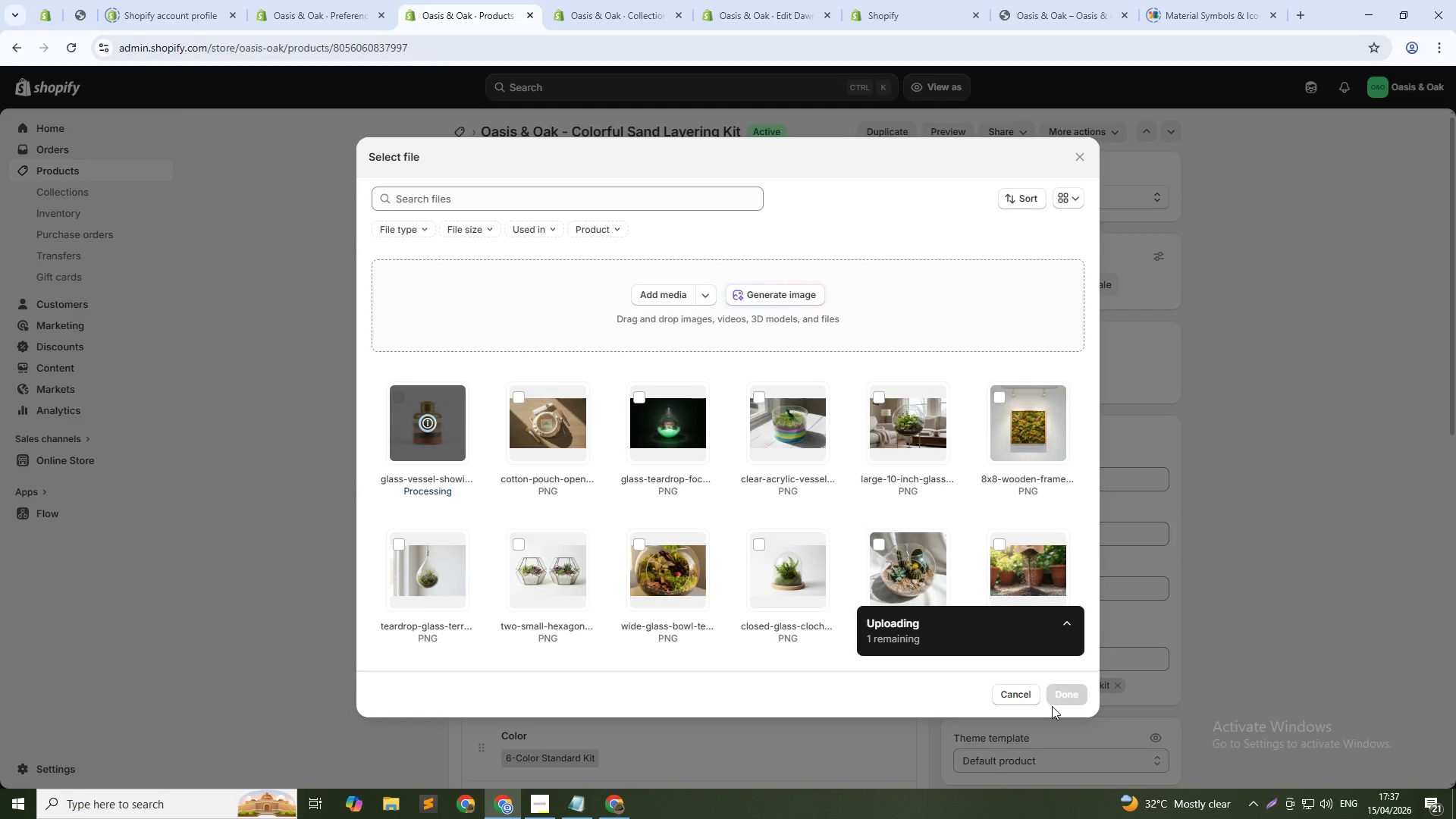 
wait(8.73)
 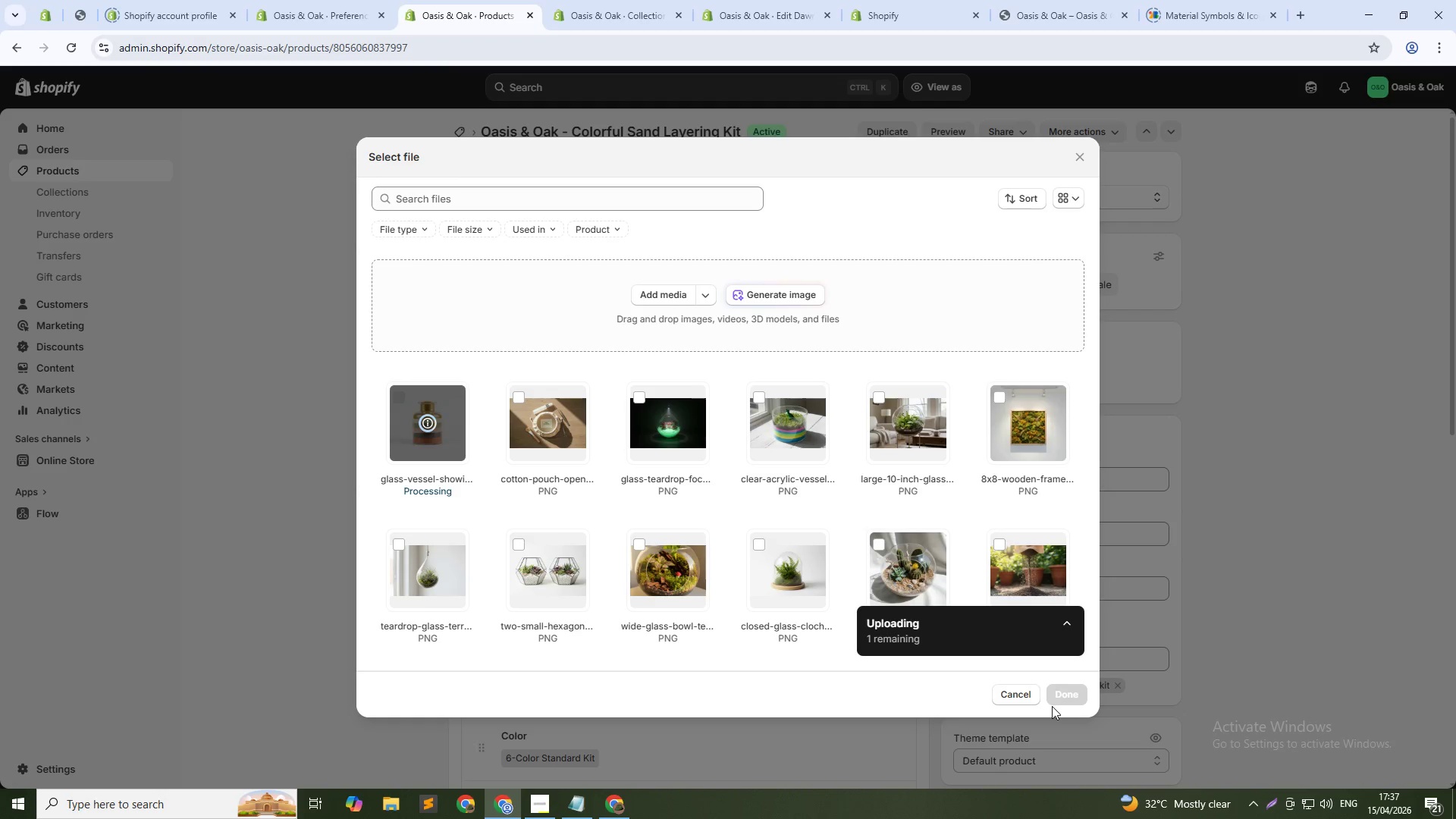 
left_click([1066, 697])
 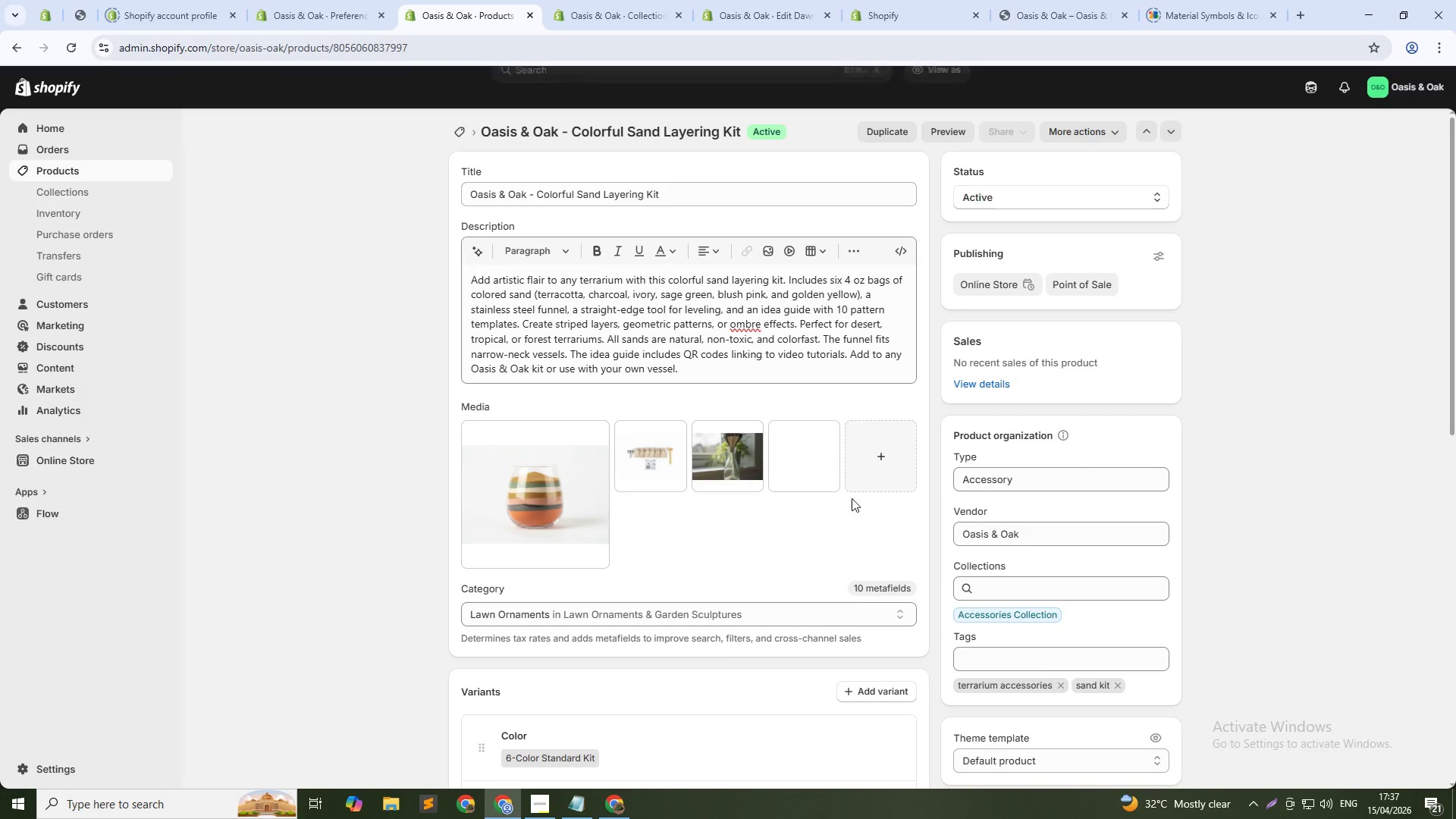 
left_click([810, 474])
 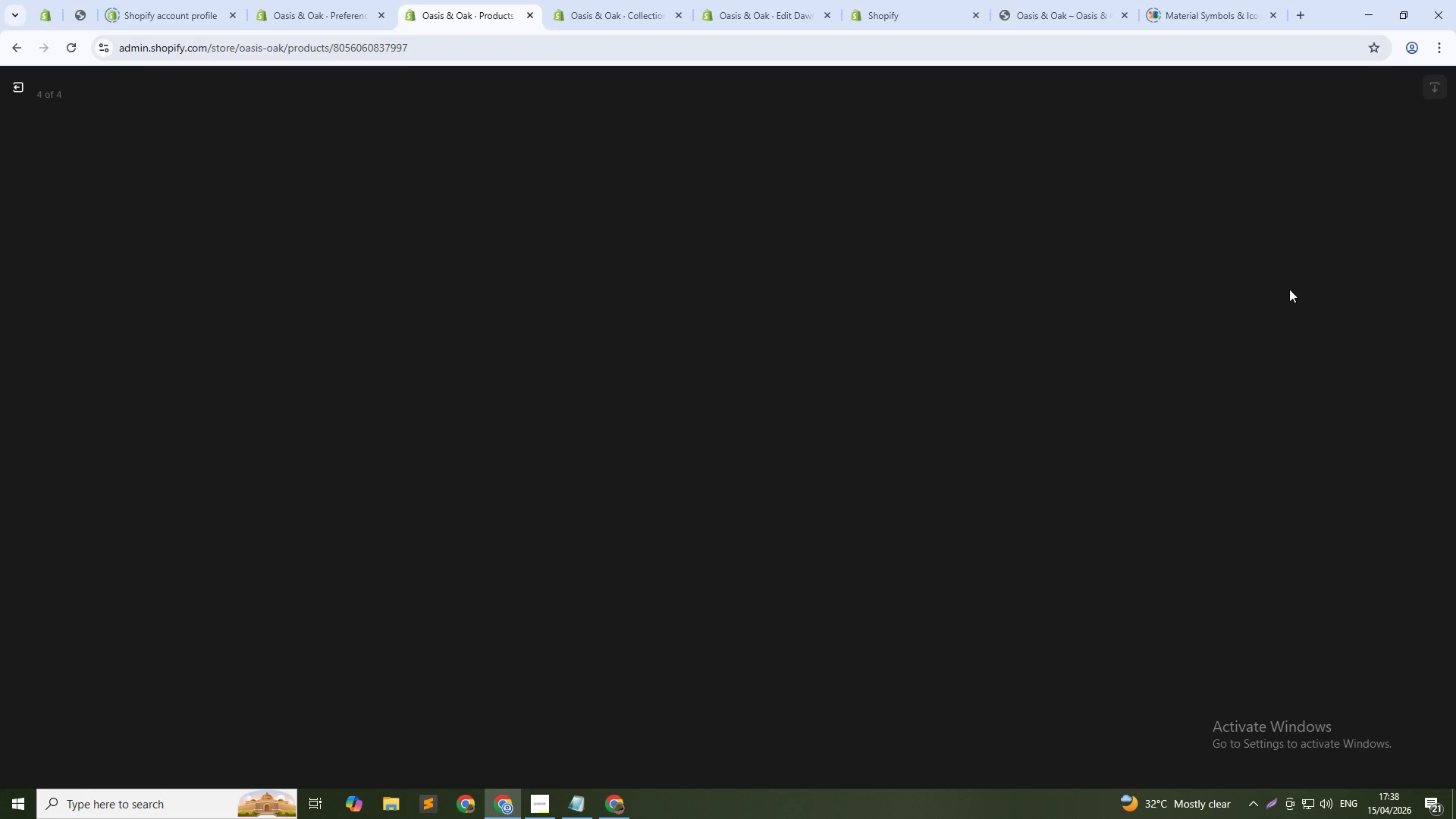 
left_click([1298, 259])
 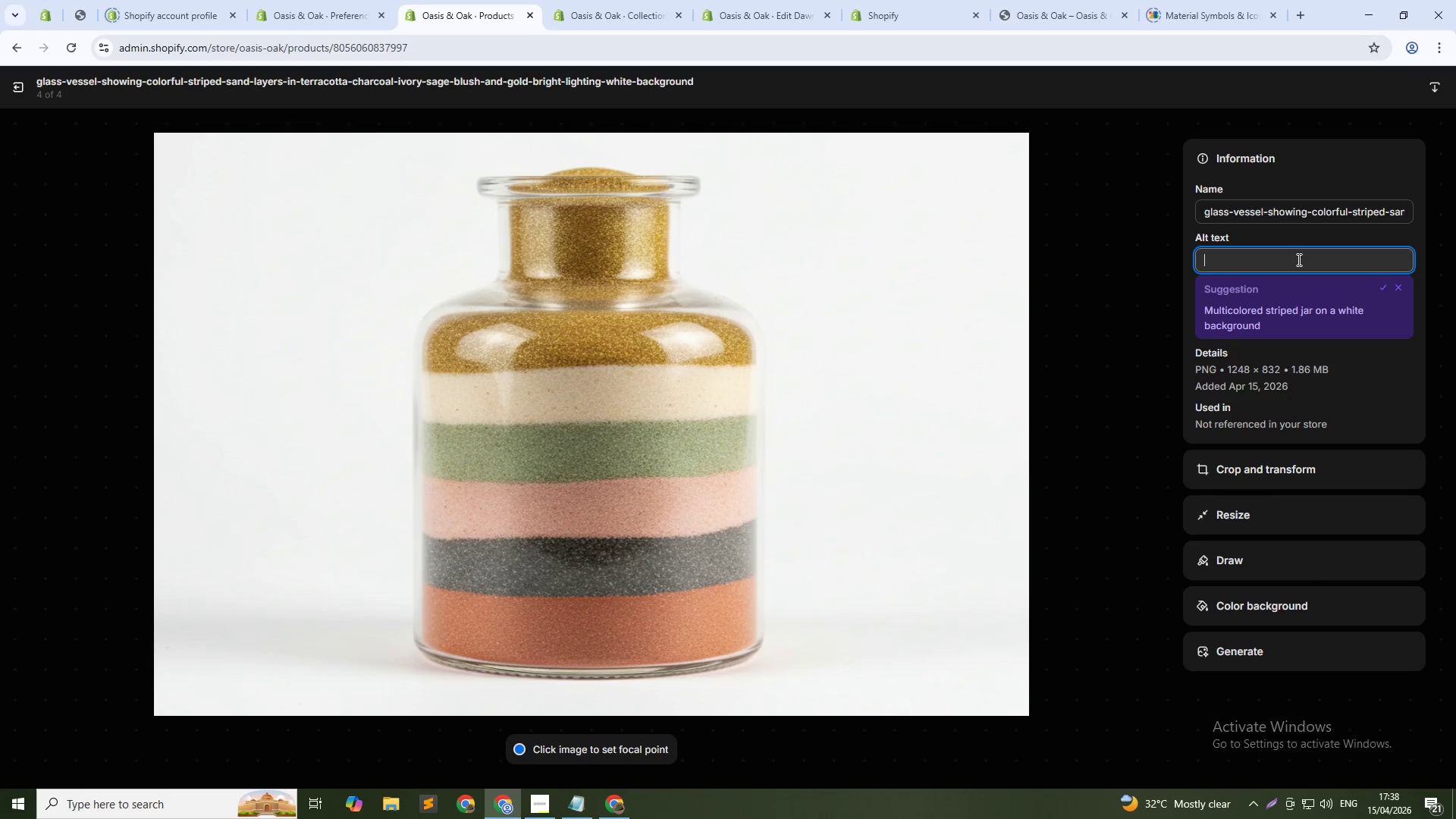 
type(Oasis & Oak preserved moss variety pack with four types for terrariums and crafts)
 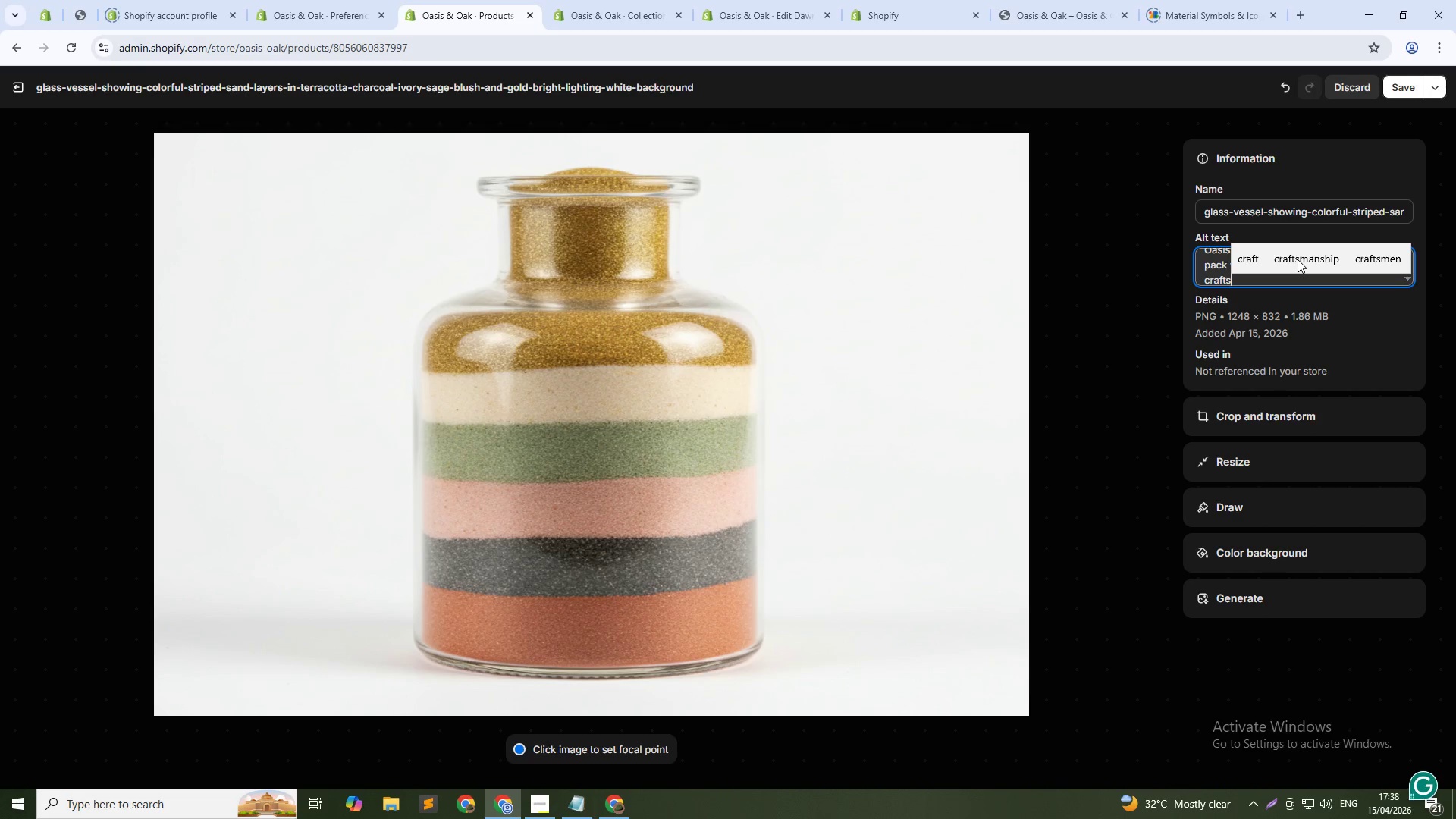 
left_click([1392, 85])
 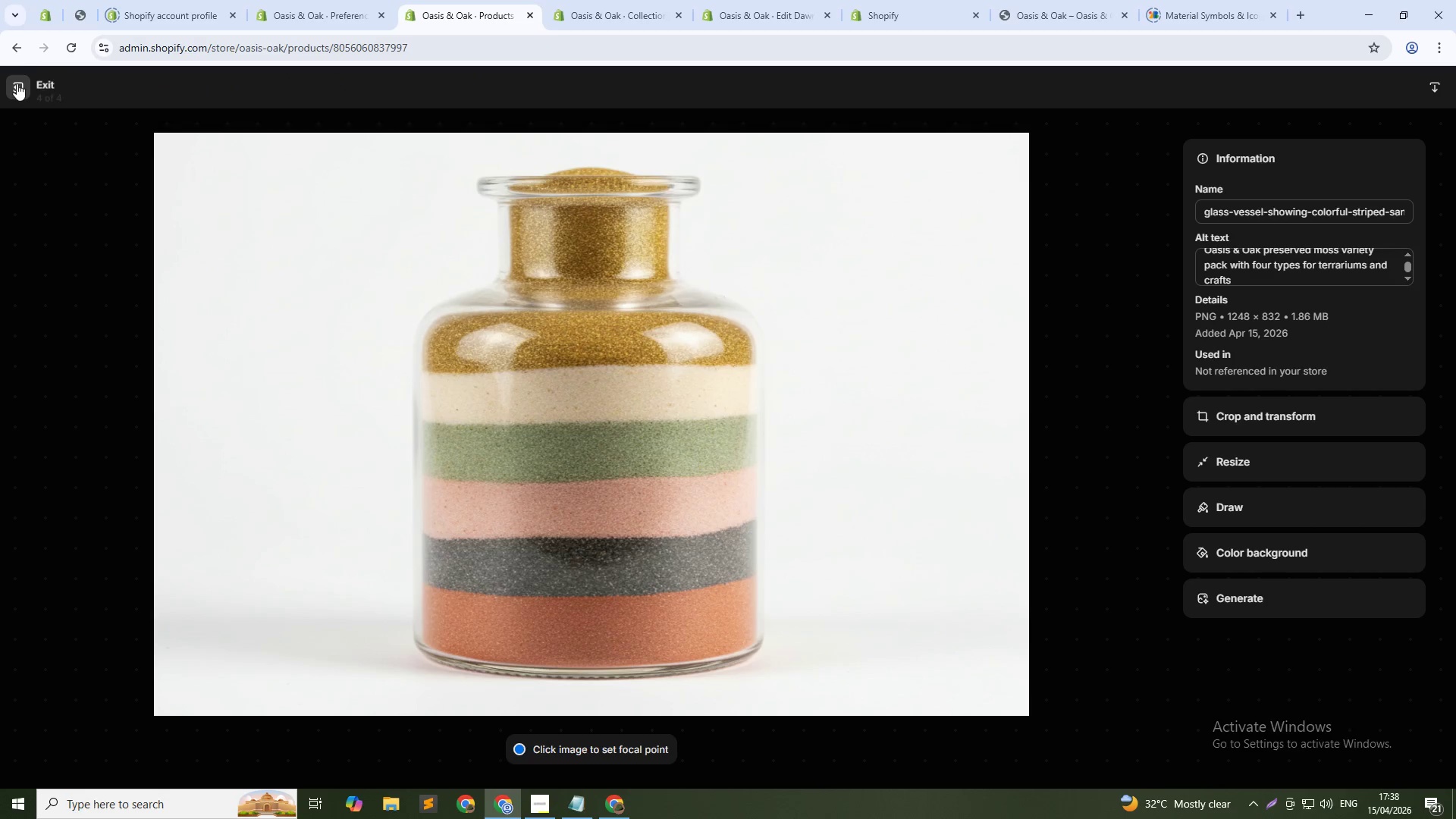 
left_click([22, 83])
 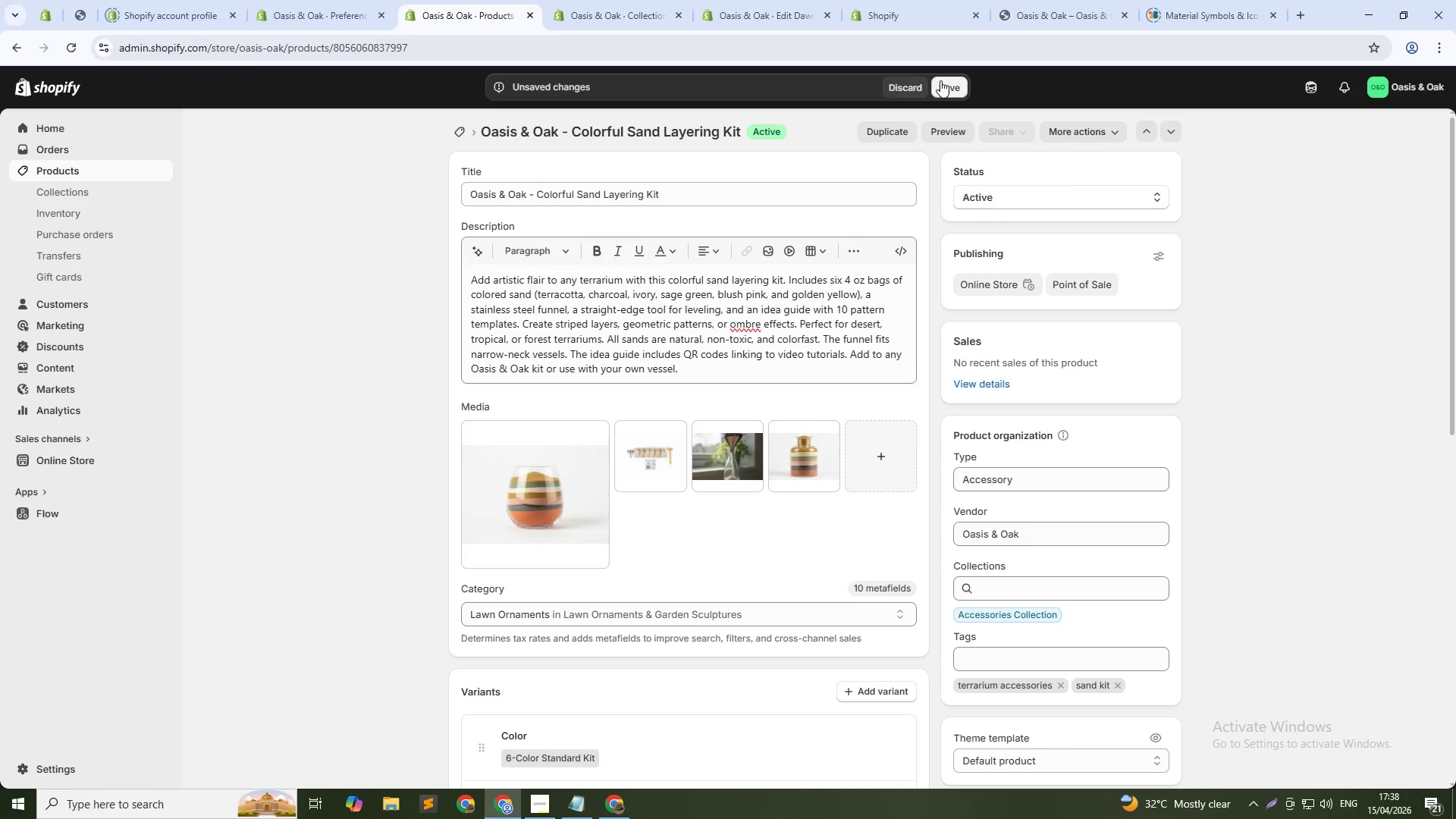 
left_click([940, 80])
 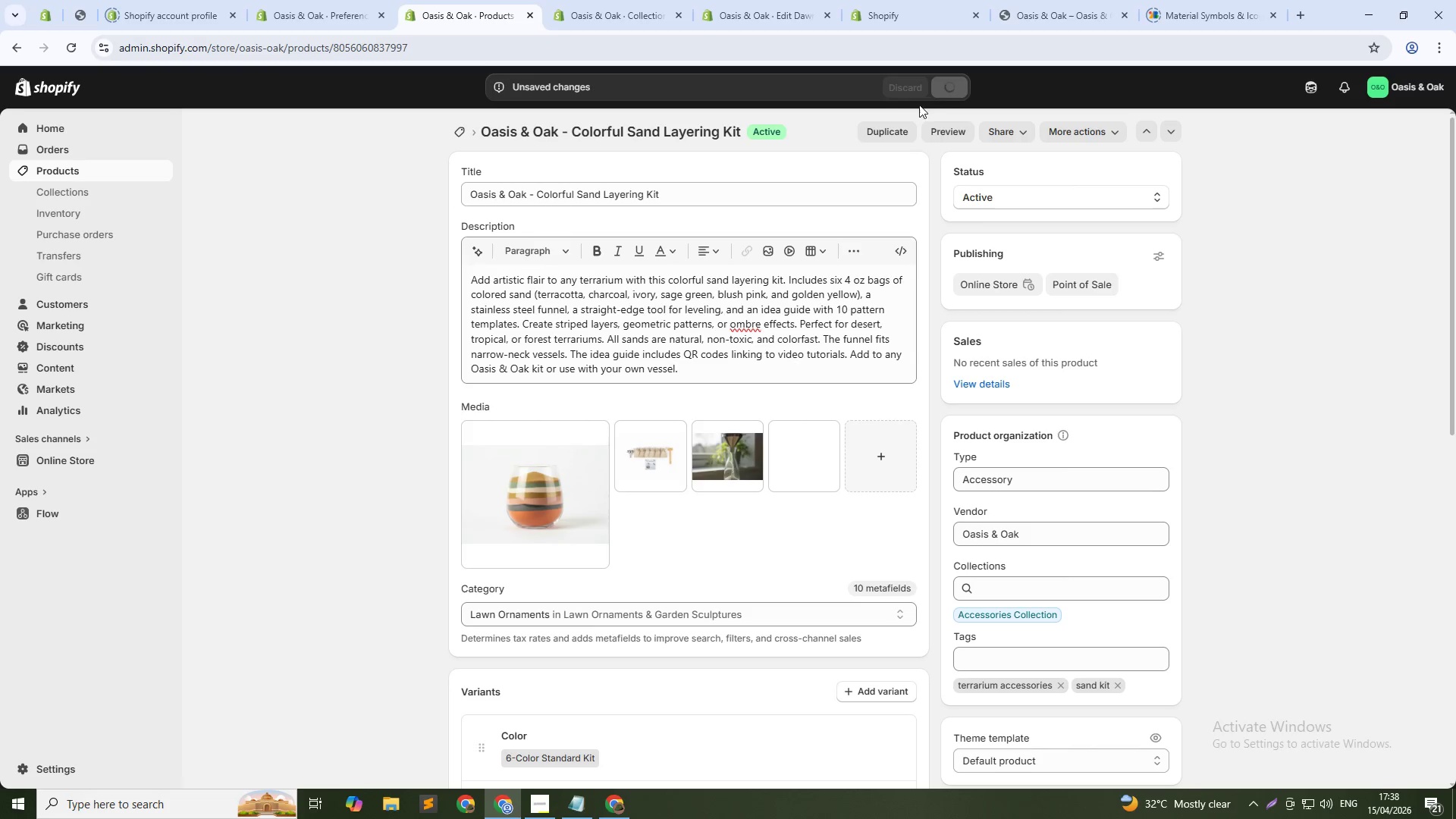 
left_click([803, 457])
 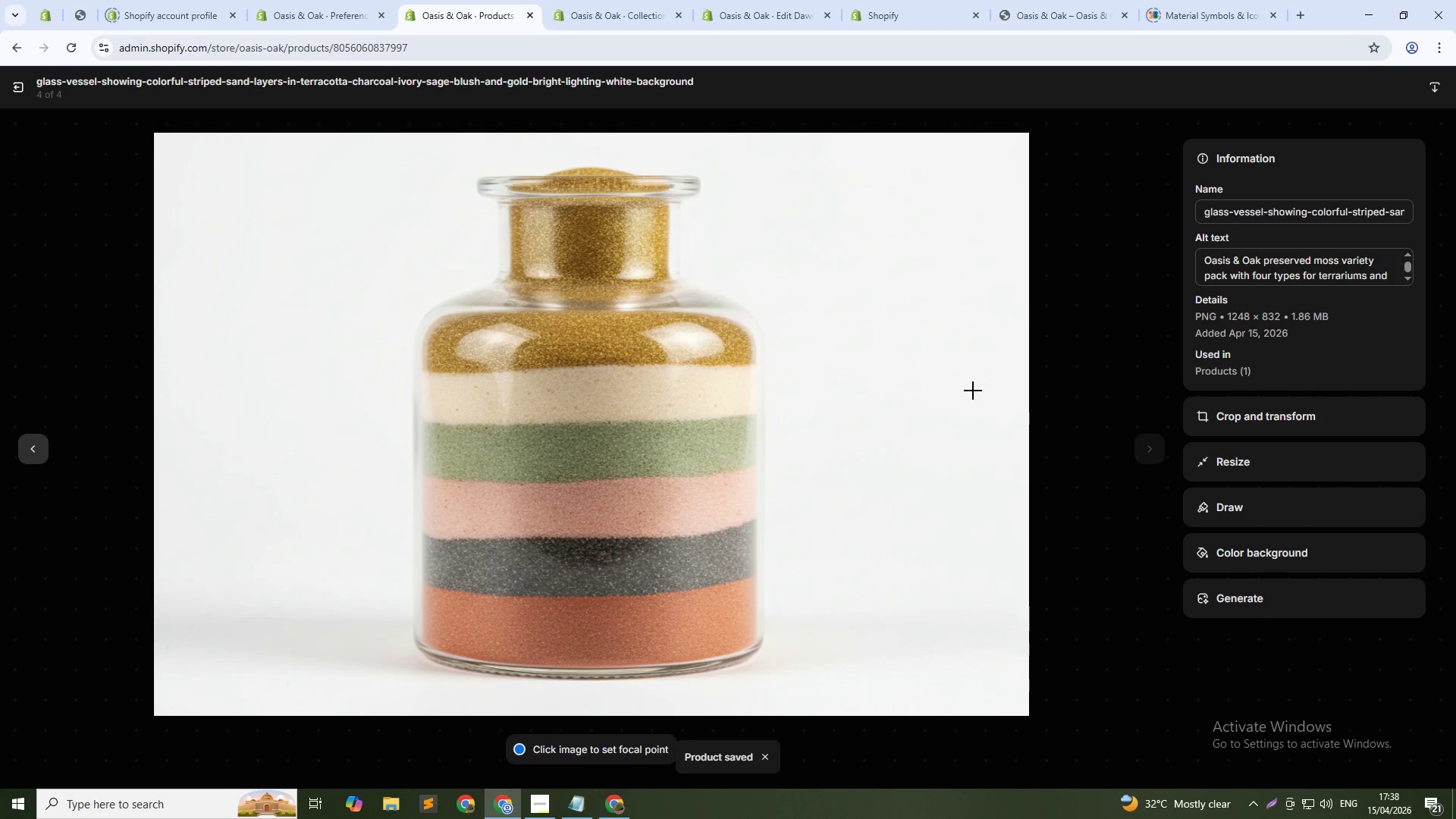 
wait(5.11)
 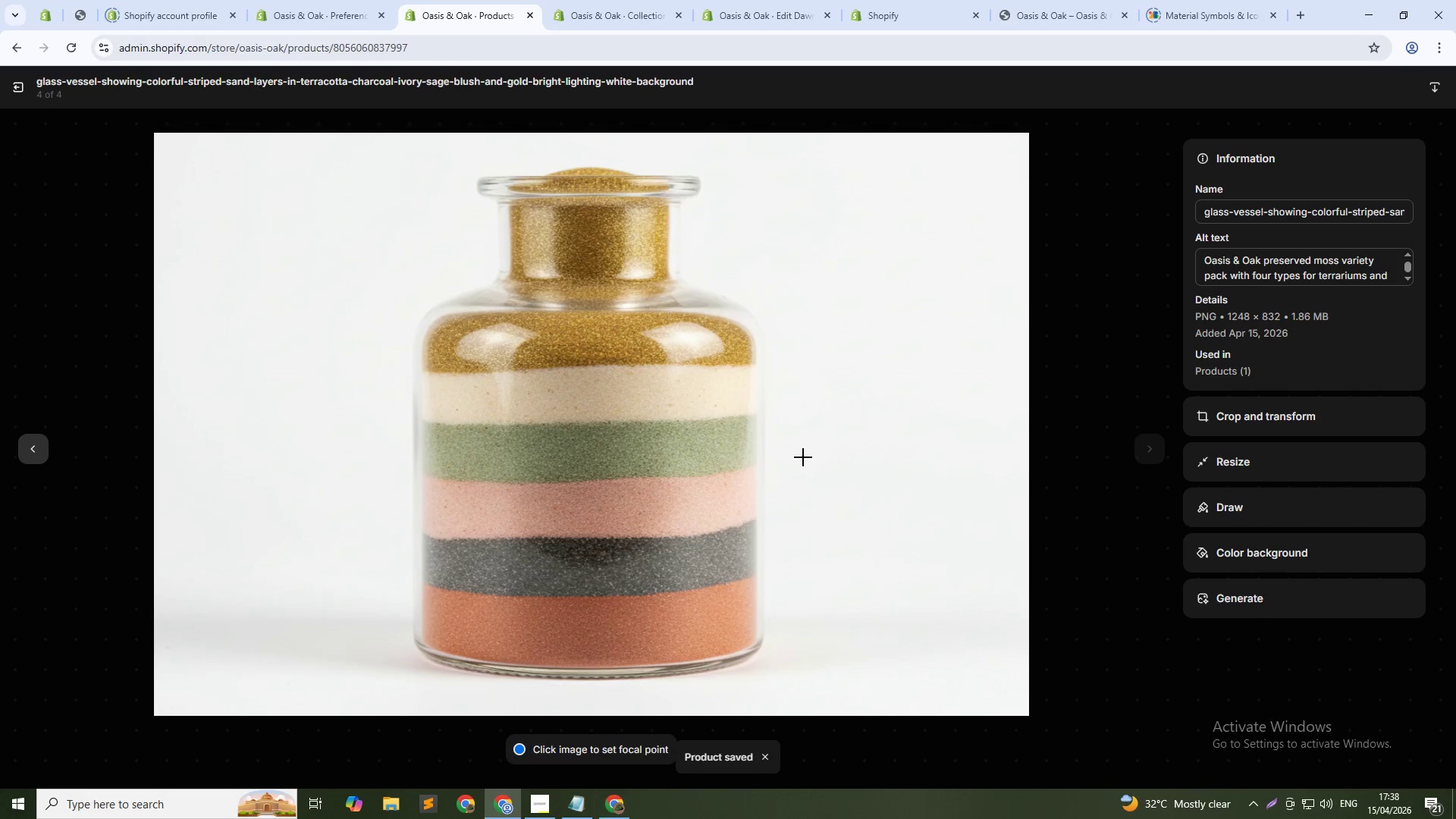 
left_click([1264, 265])
 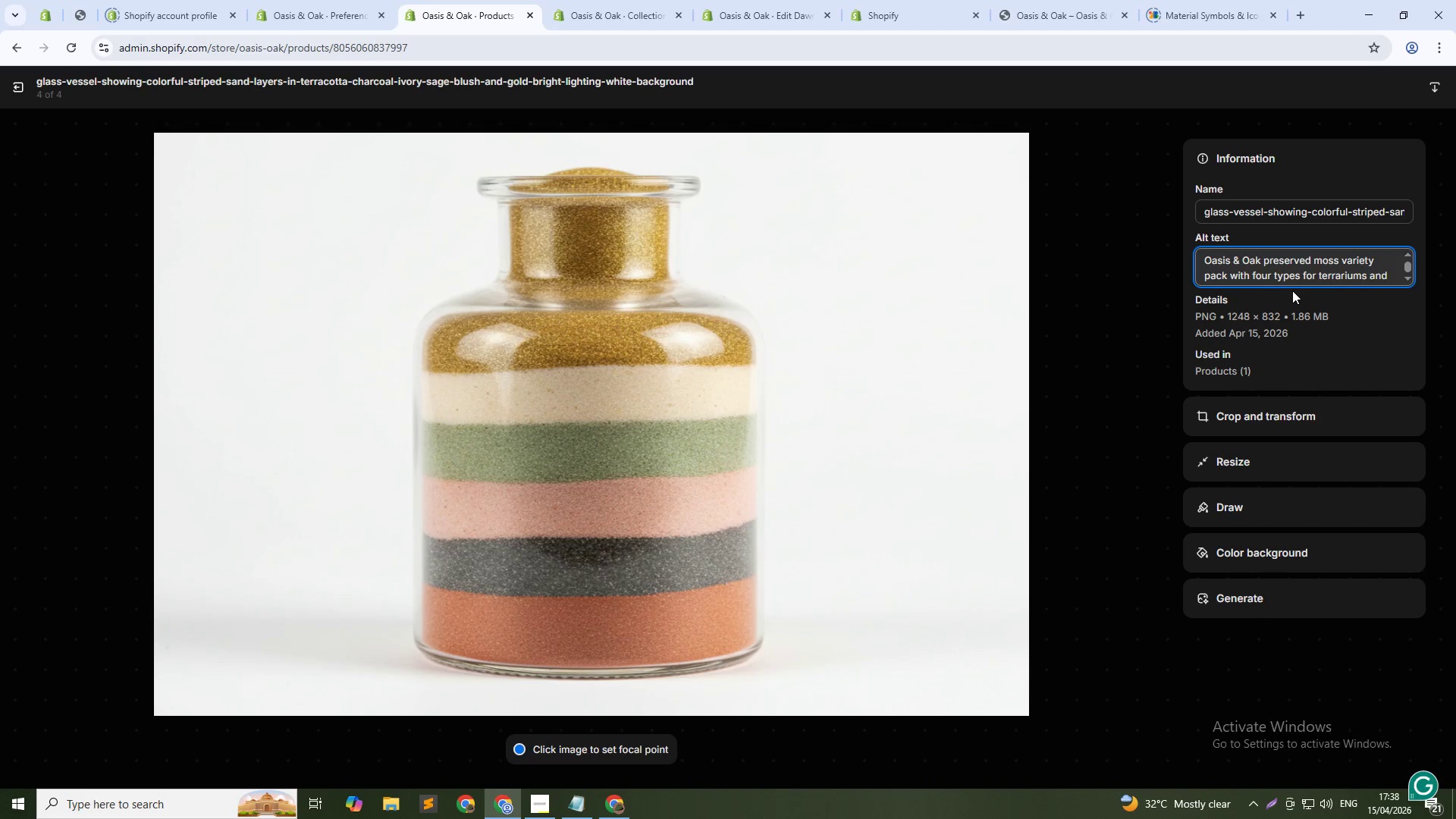 
key(Control+Shift+ArrowDown)
 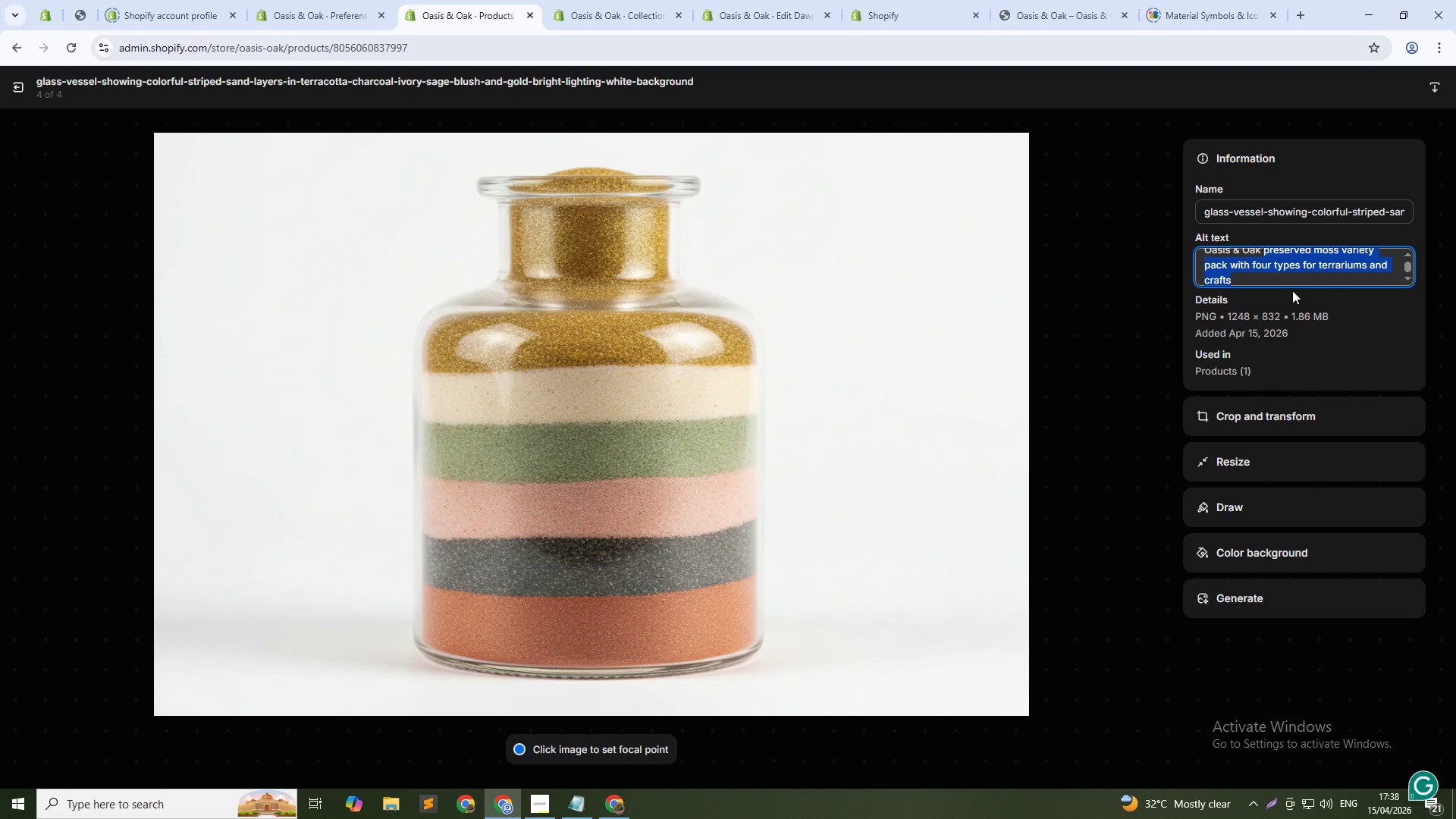 
type(colorful sand layering kit with six colr)
key(Backspace)
type(ors, funnel )
key(Backspace)
type(, and leveling tool)
 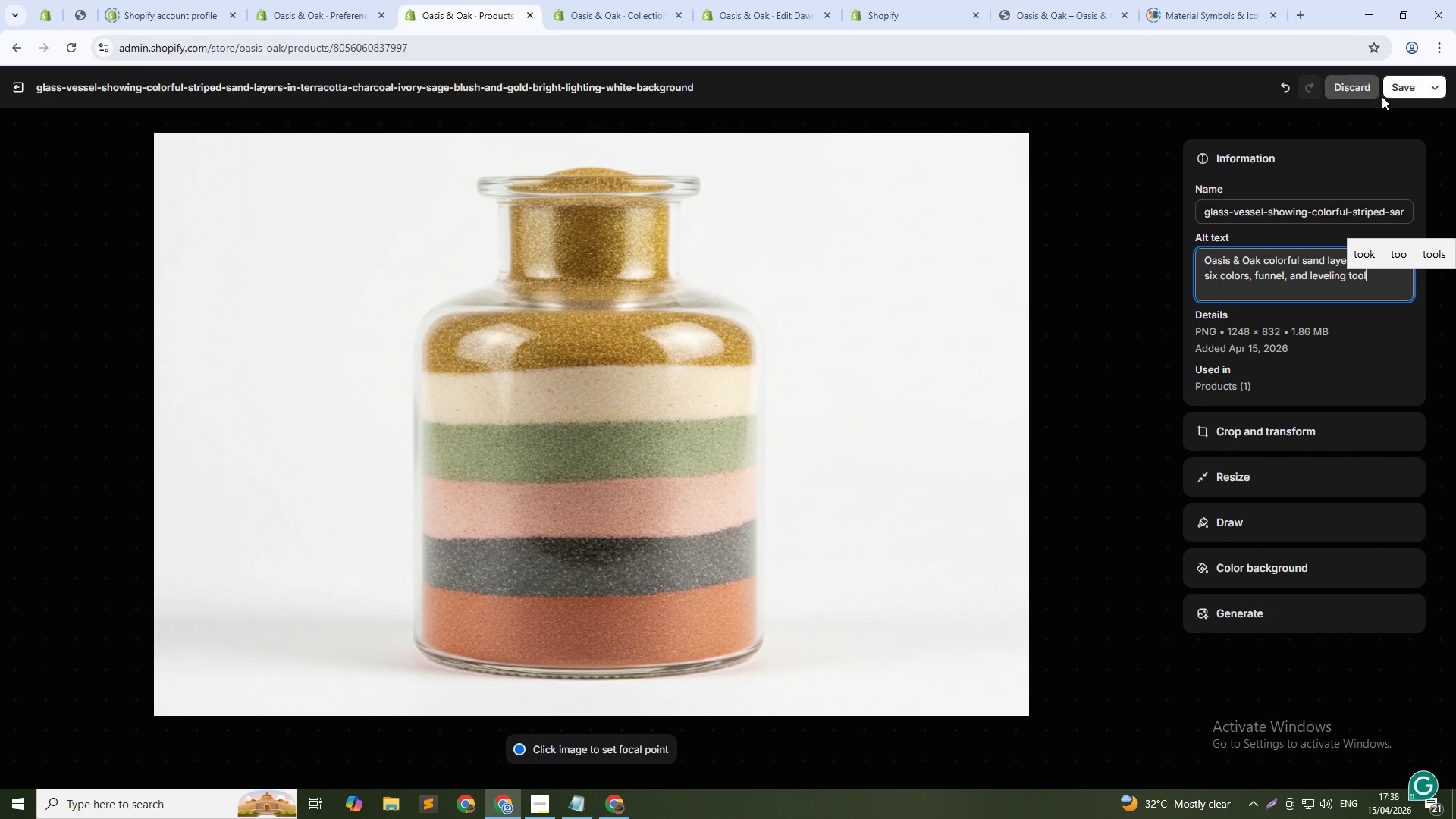 
left_click([1413, 89])
 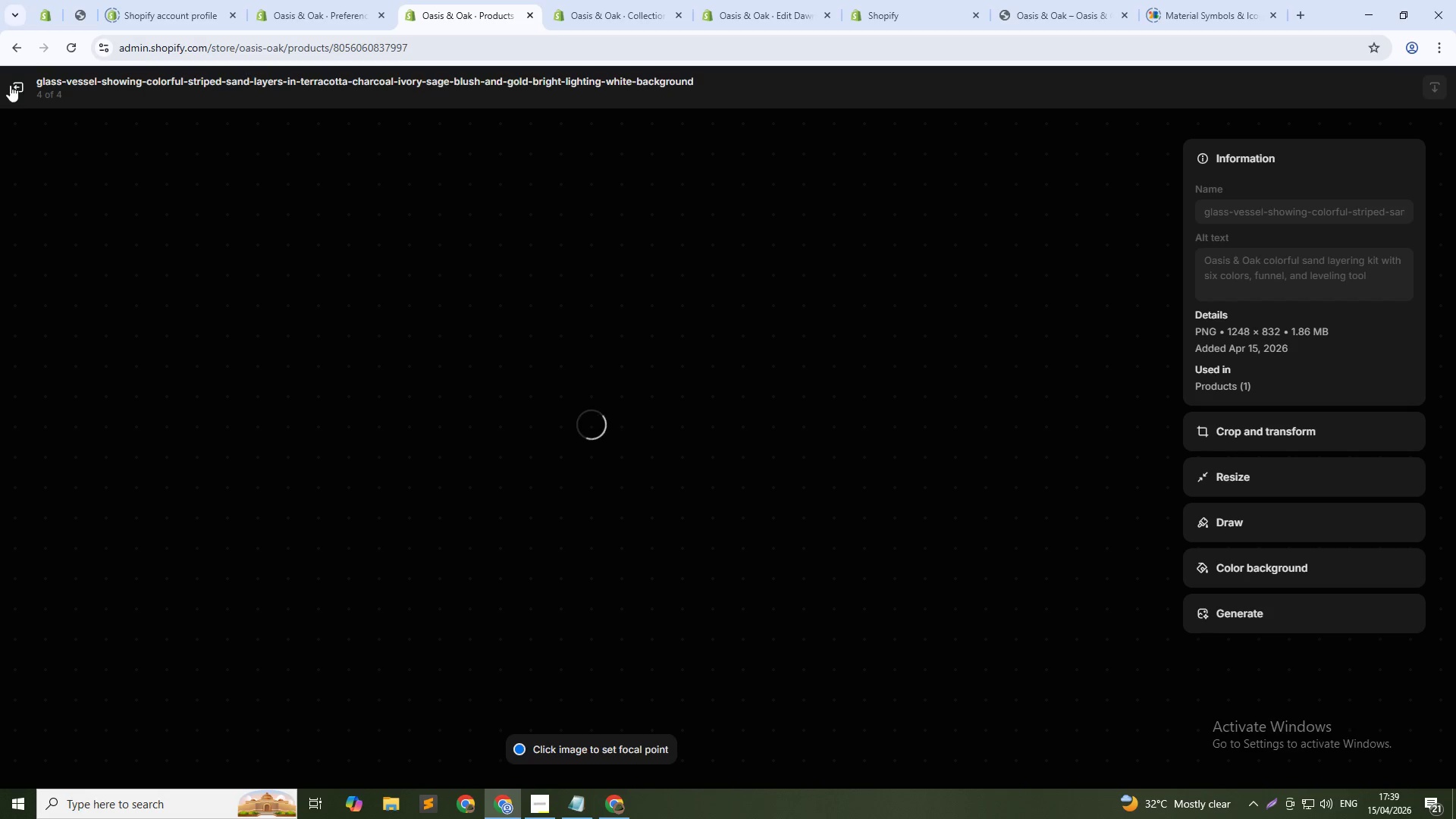 
left_click([11, 86])
 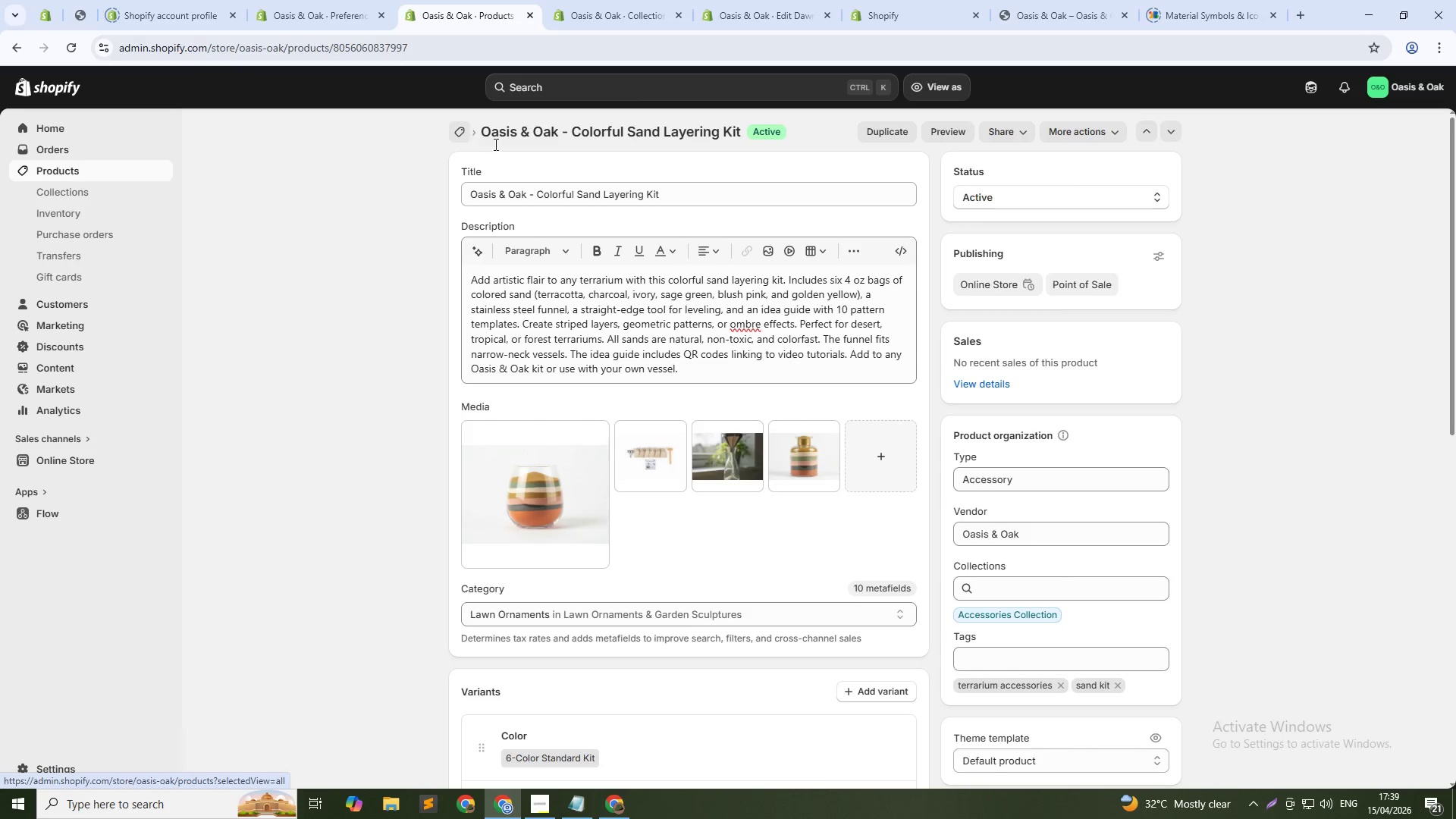 
left_click([800, 467])
 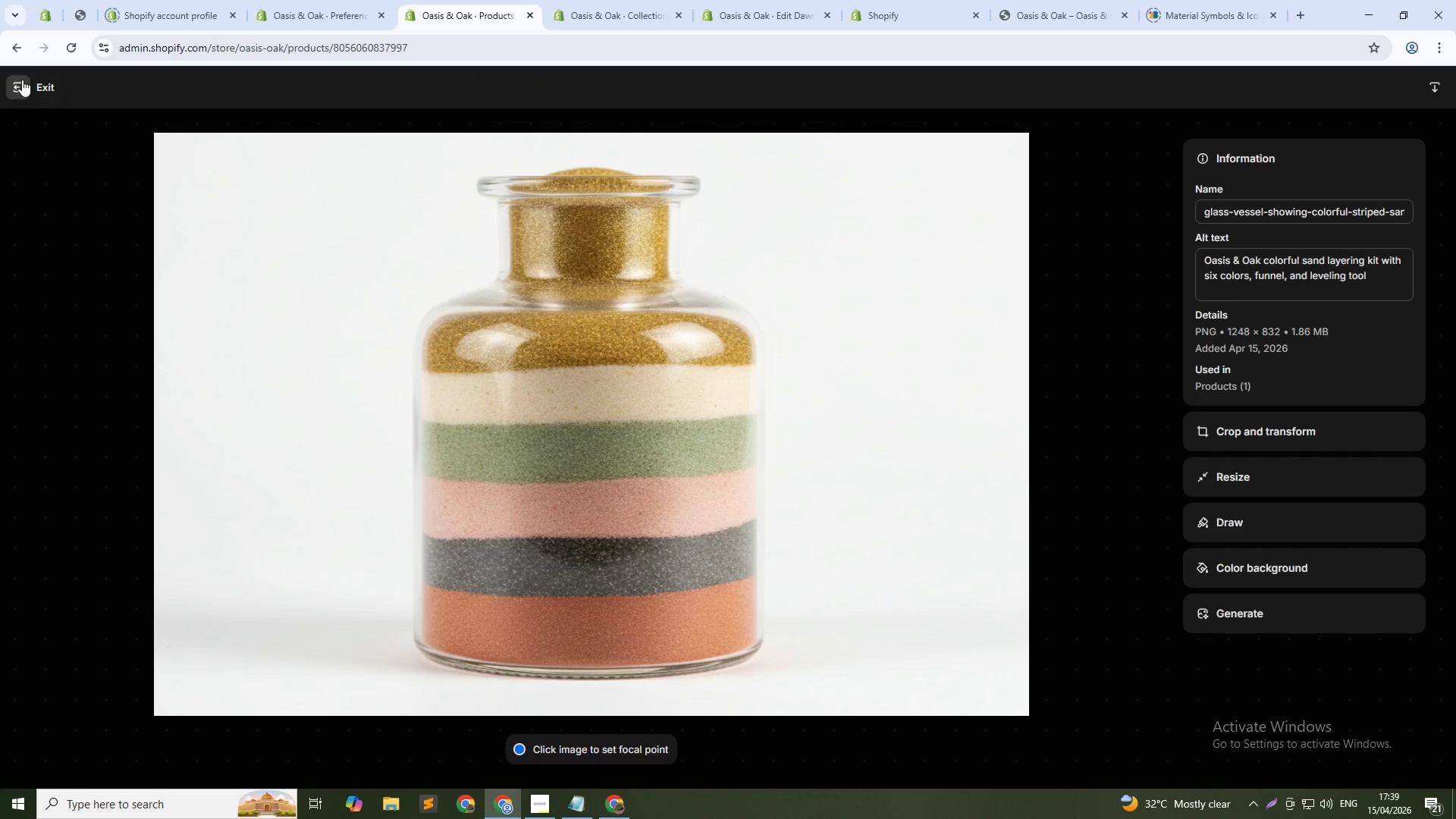 
left_click([22, 80])
 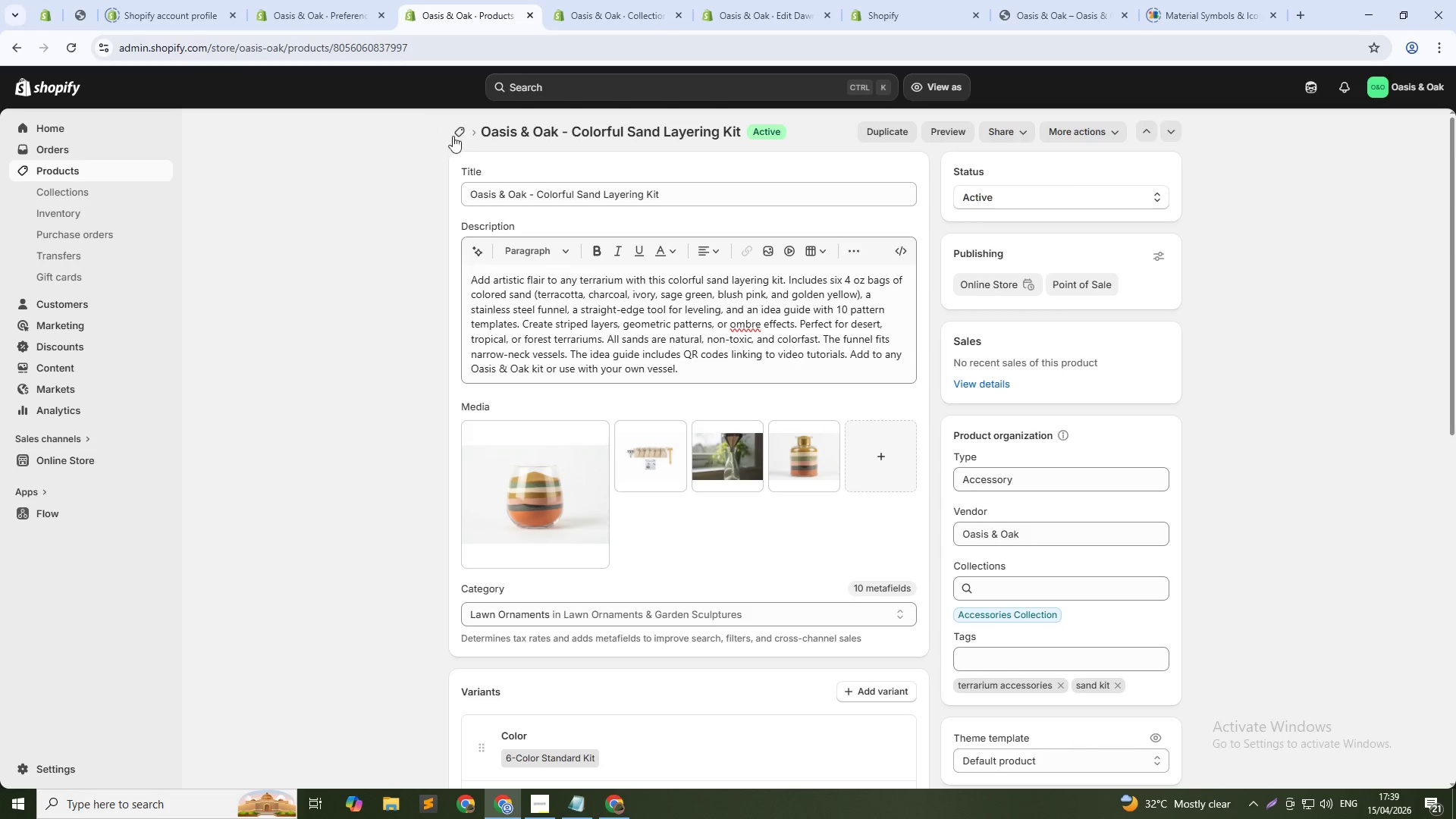 
left_click([463, 133])
 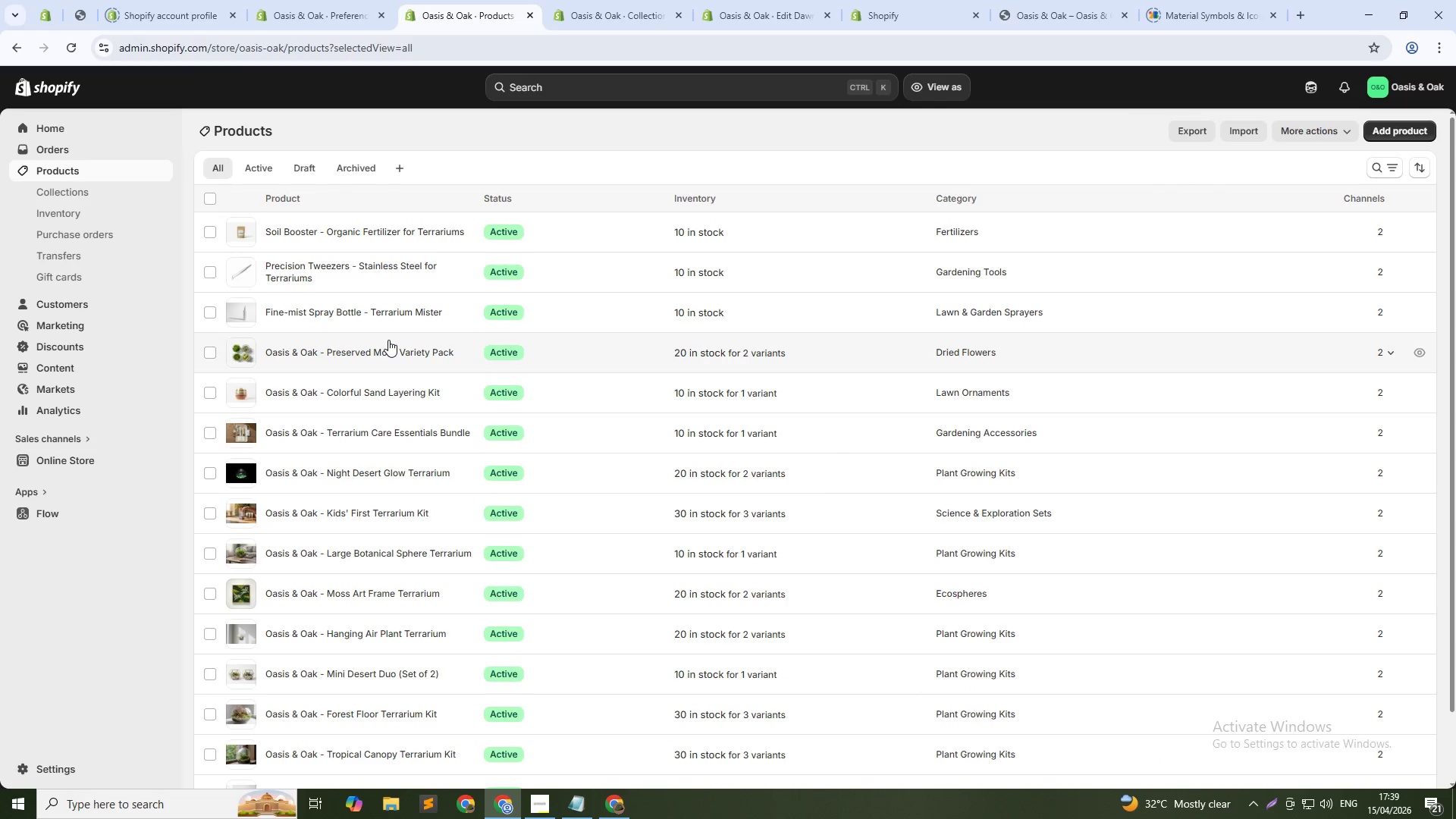 
left_click([388, 347])
 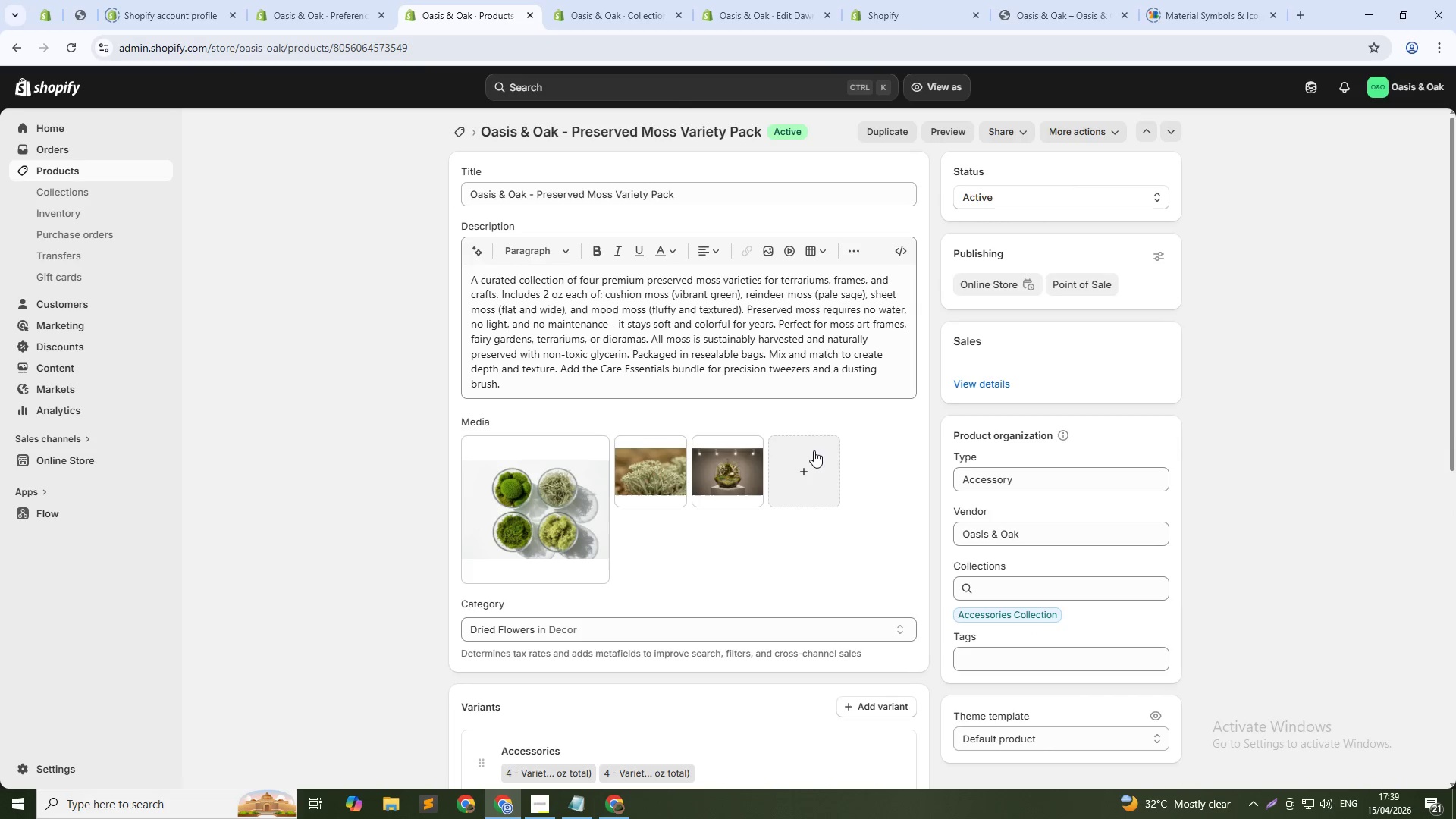 
left_click([815, 469])
 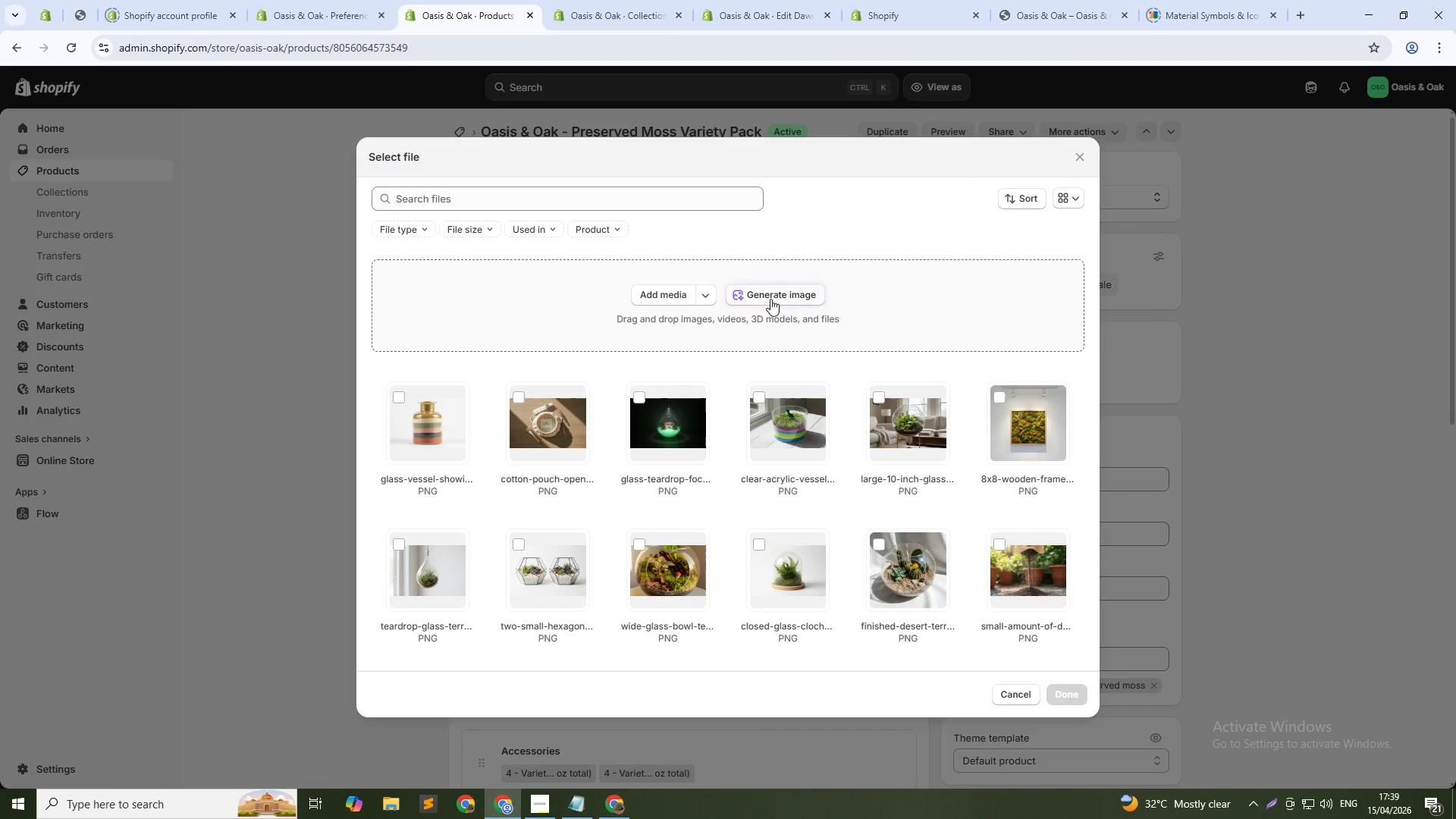 
left_click([771, 293])
 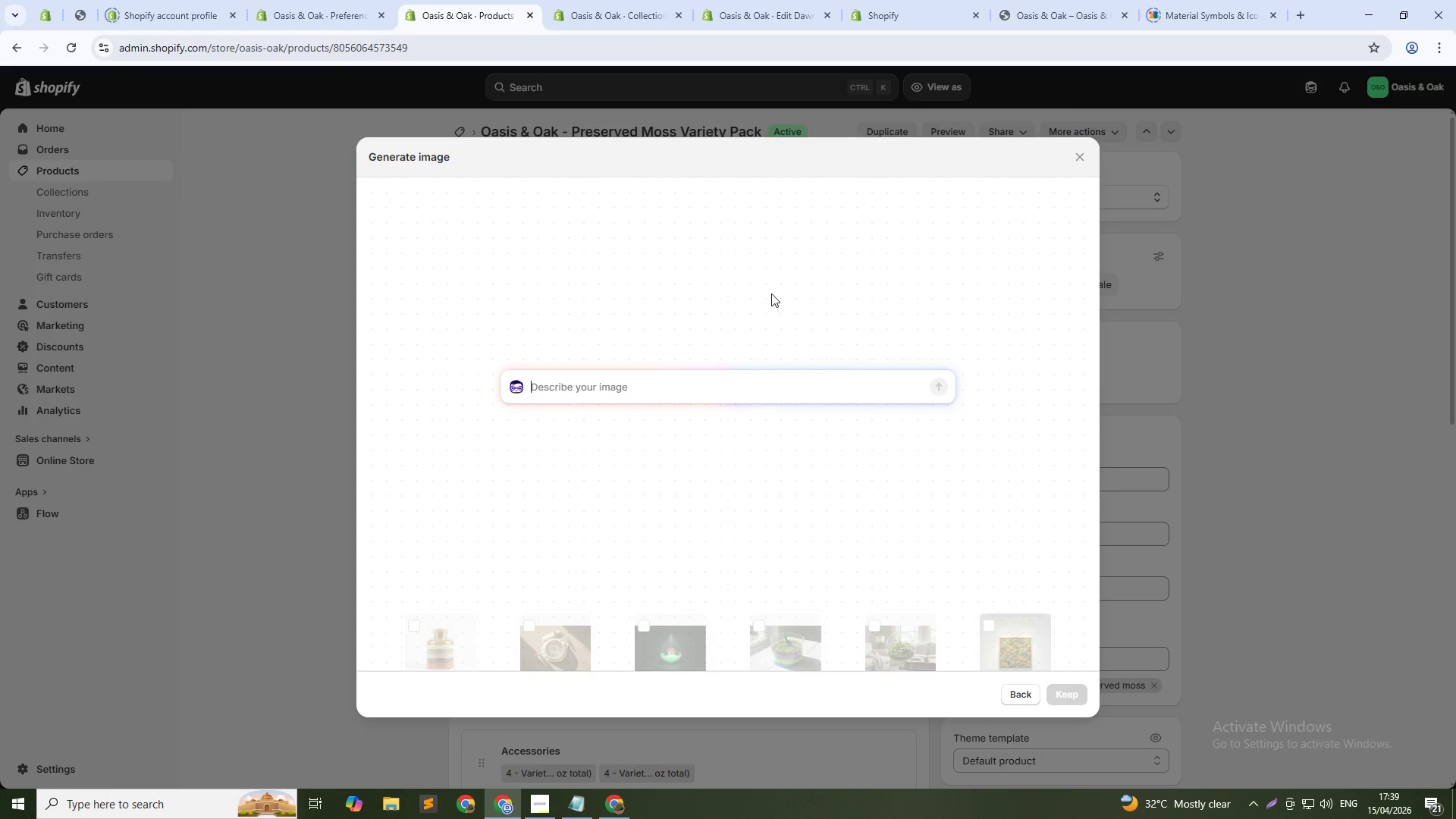 
type(Four glass bowls each showing different moss: green cushion moss, pale sage reindeer moss, flat sheet moss, and full)
key(Backspace)
key(Backspace)
key(Backspace)
type(luffy mood moss, top-down view)
 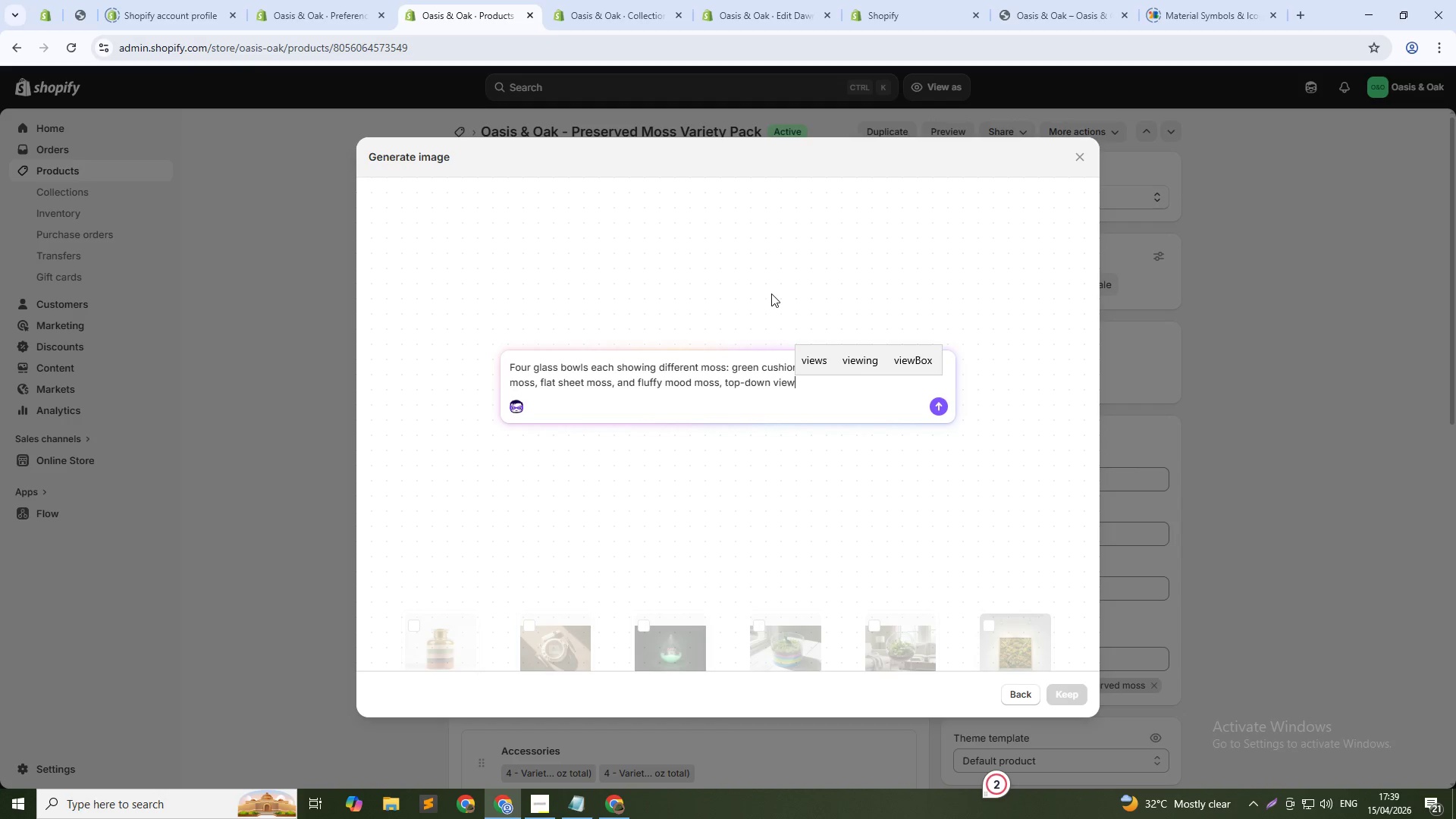 
key(Enter)
 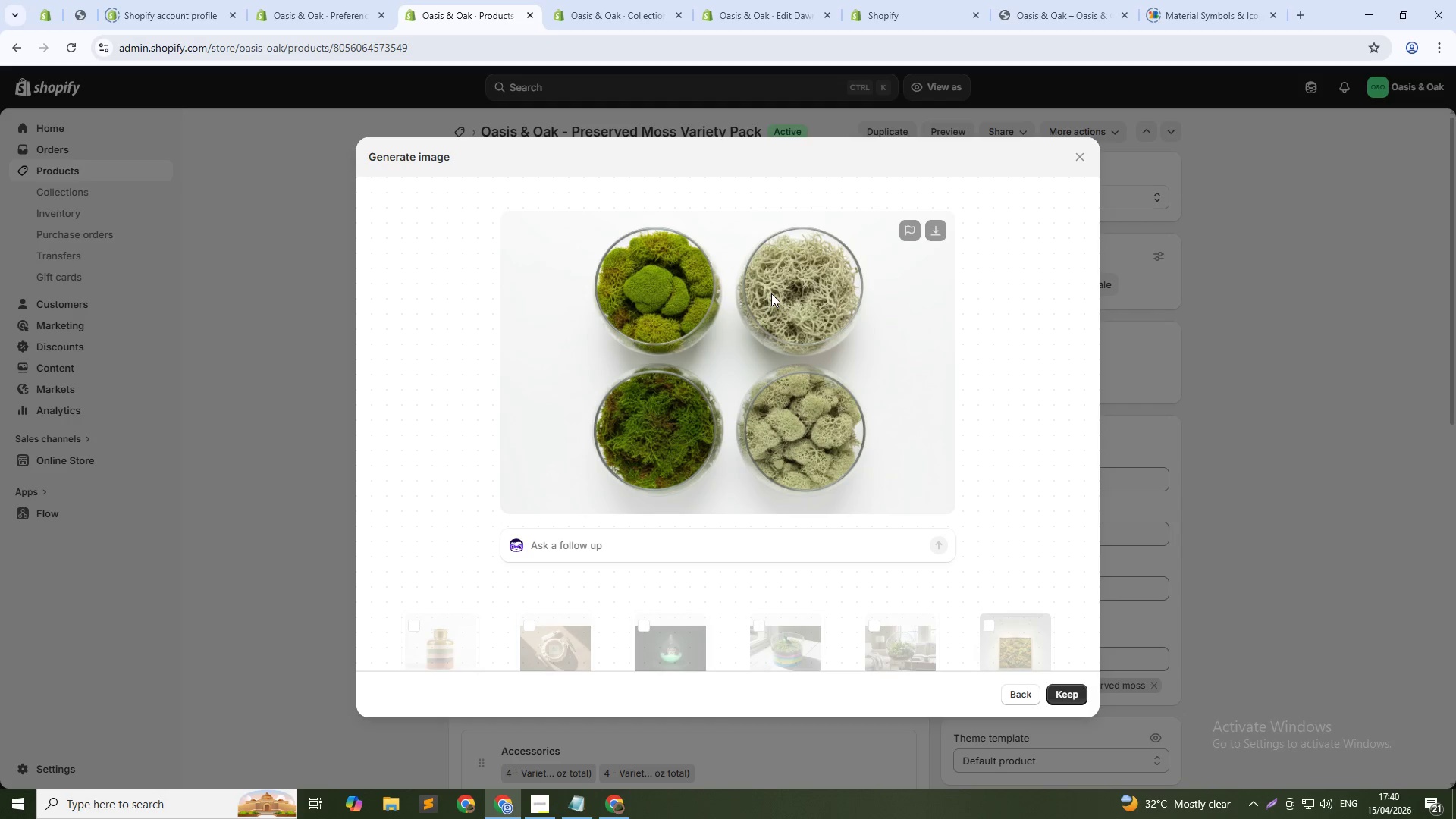 
wait(40.12)
 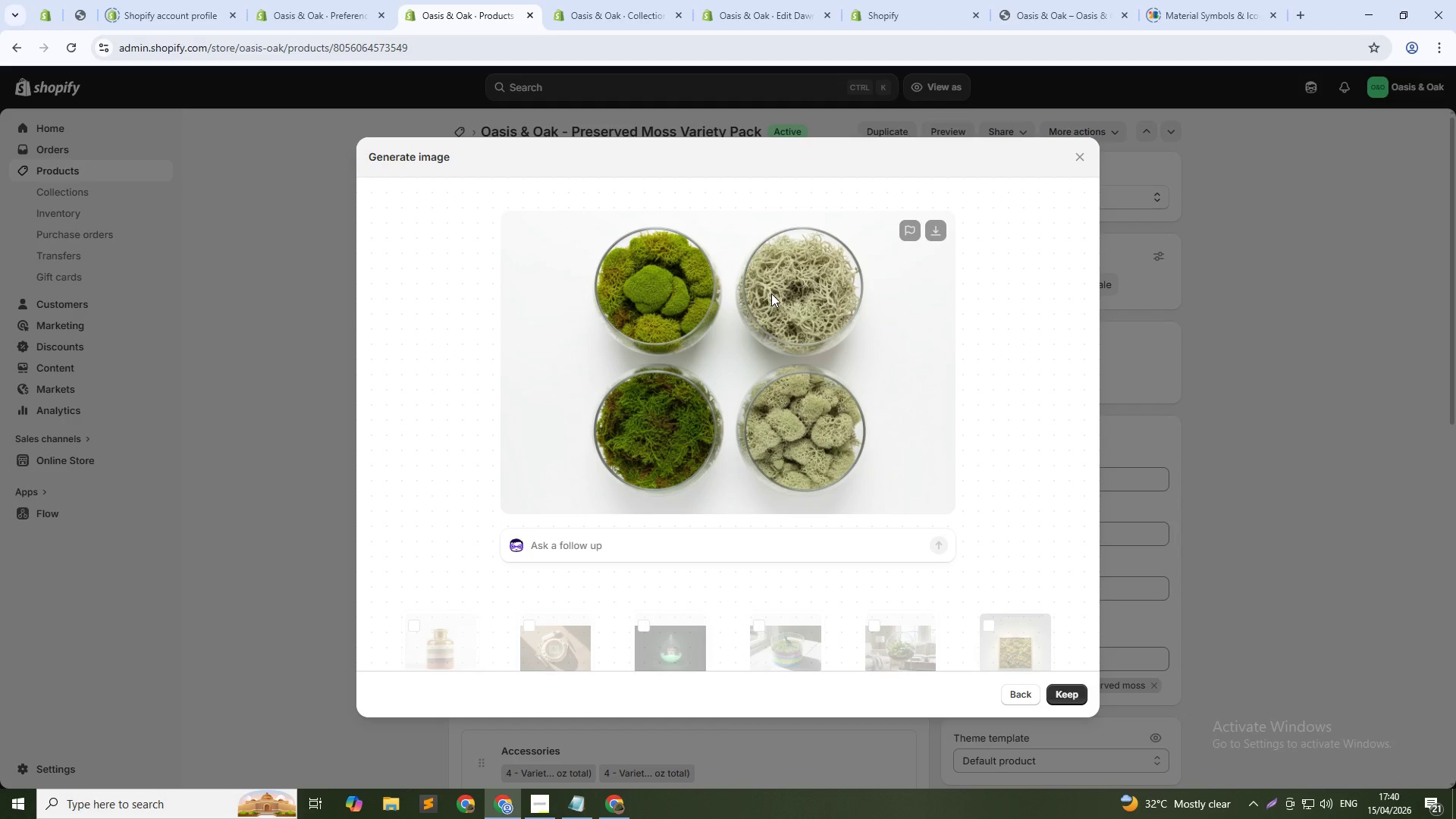 
left_click([1068, 682])
 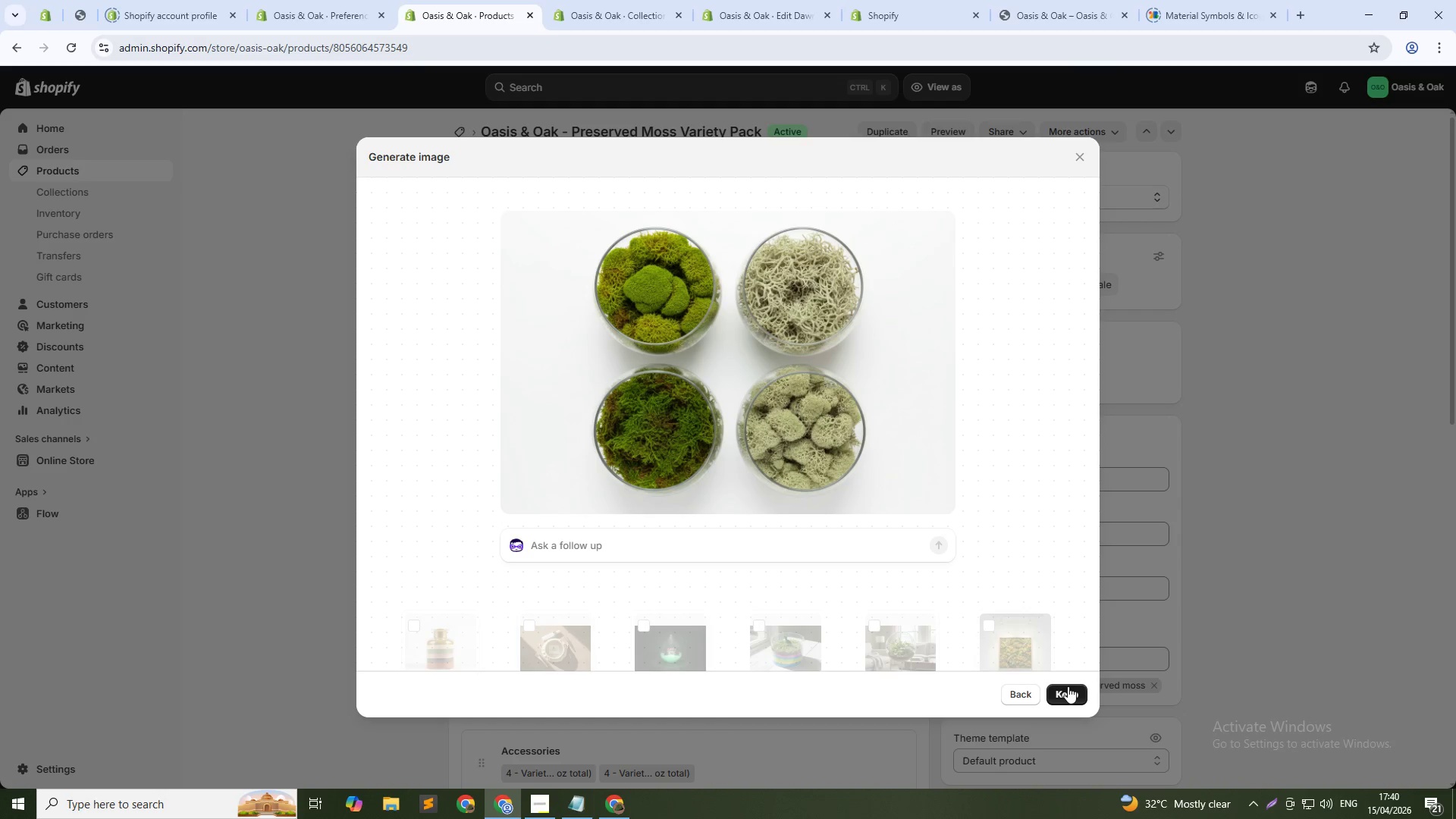 
left_click([1068, 686])
 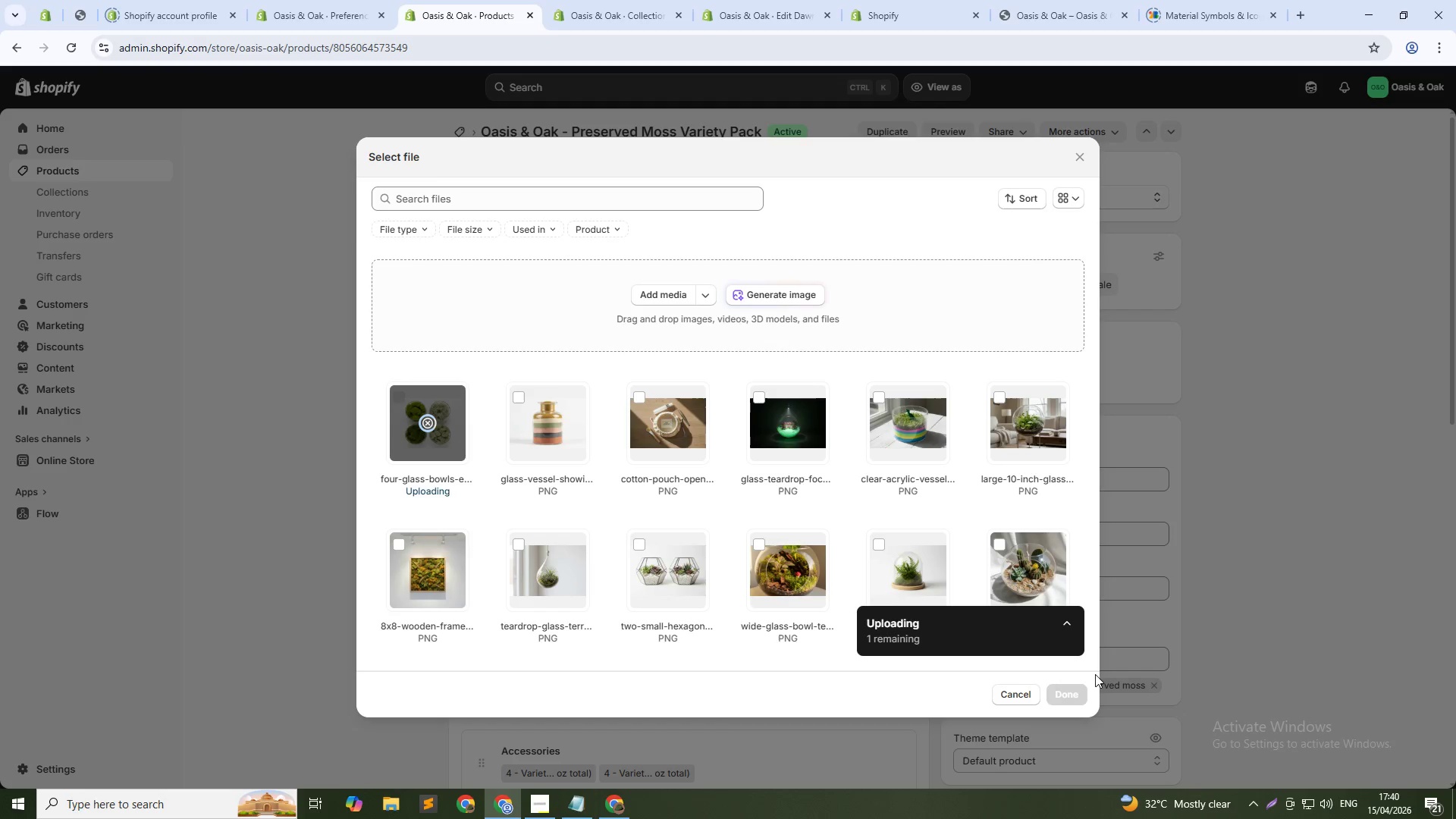 
left_click([1064, 698])
 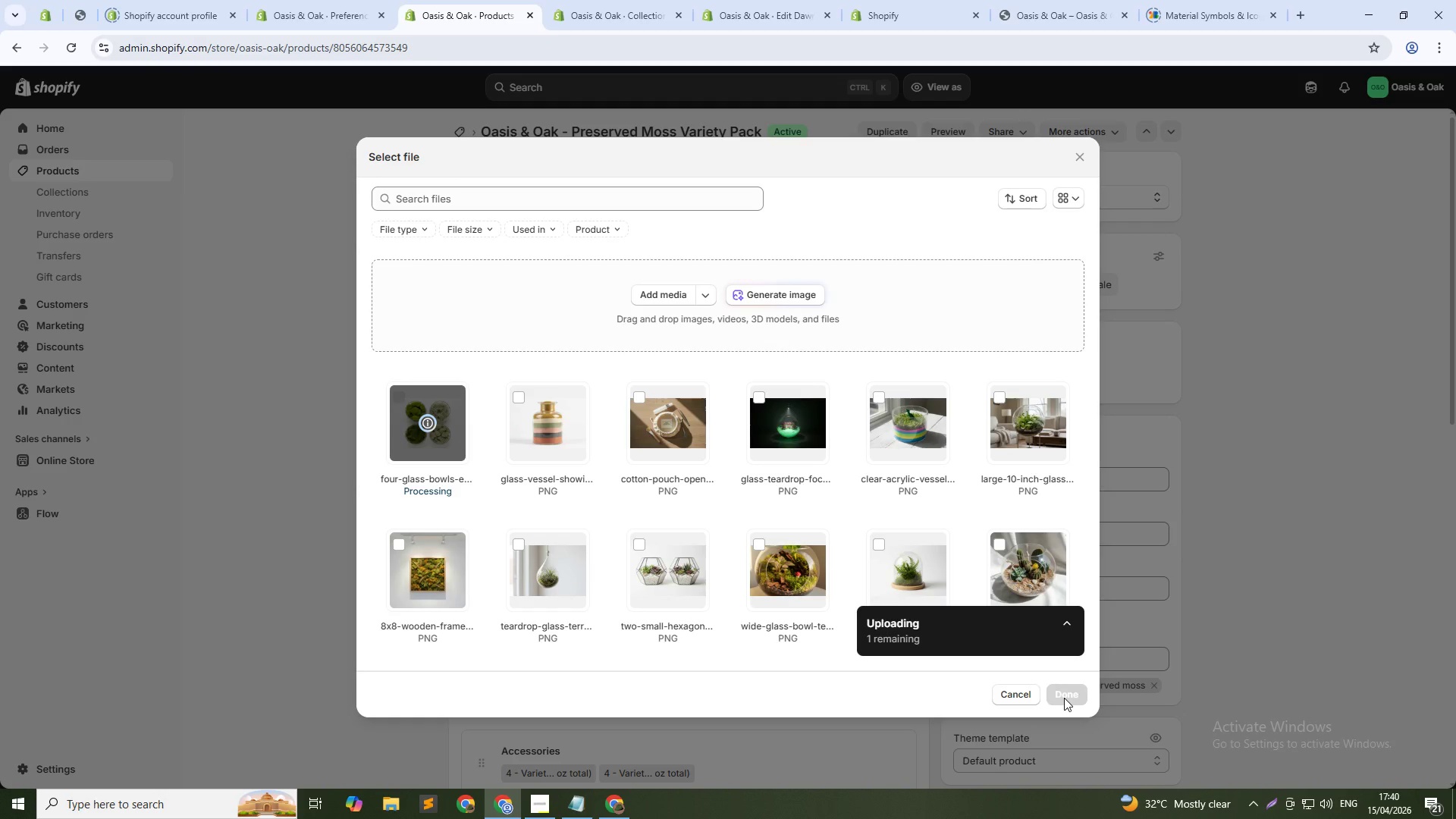 
left_click([1064, 698])
 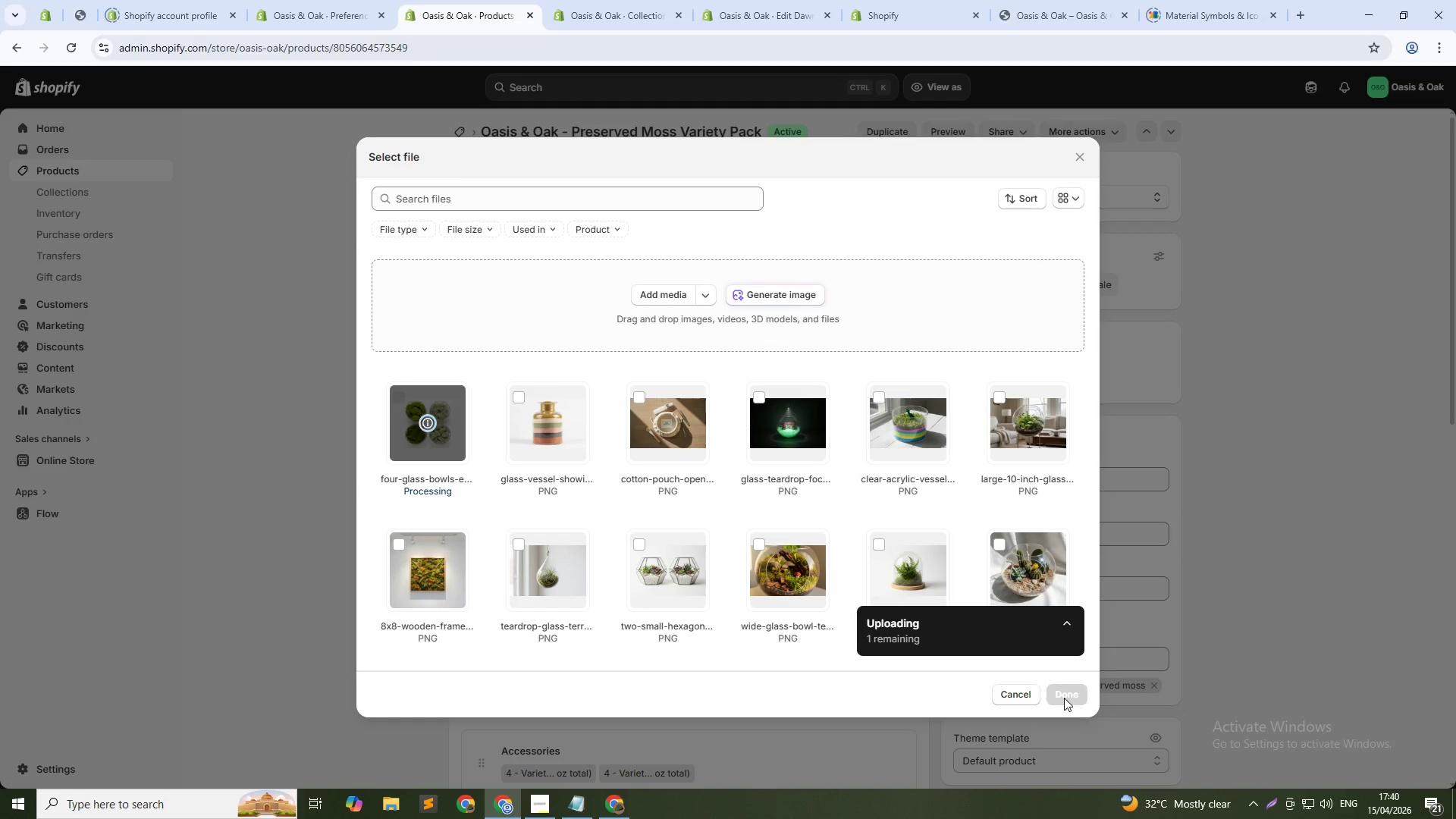 
left_click([1064, 698])
 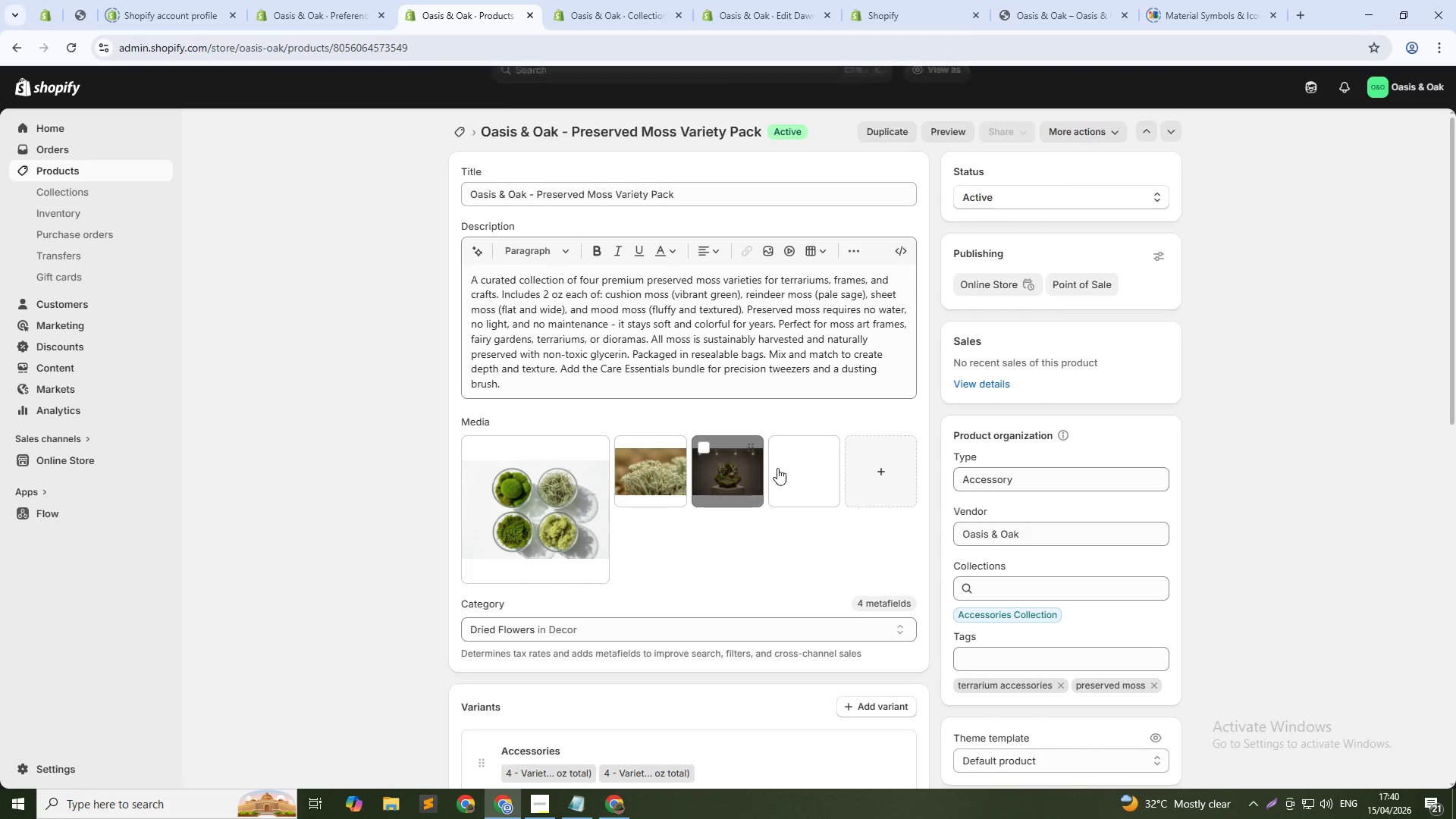 
left_click([789, 471])
 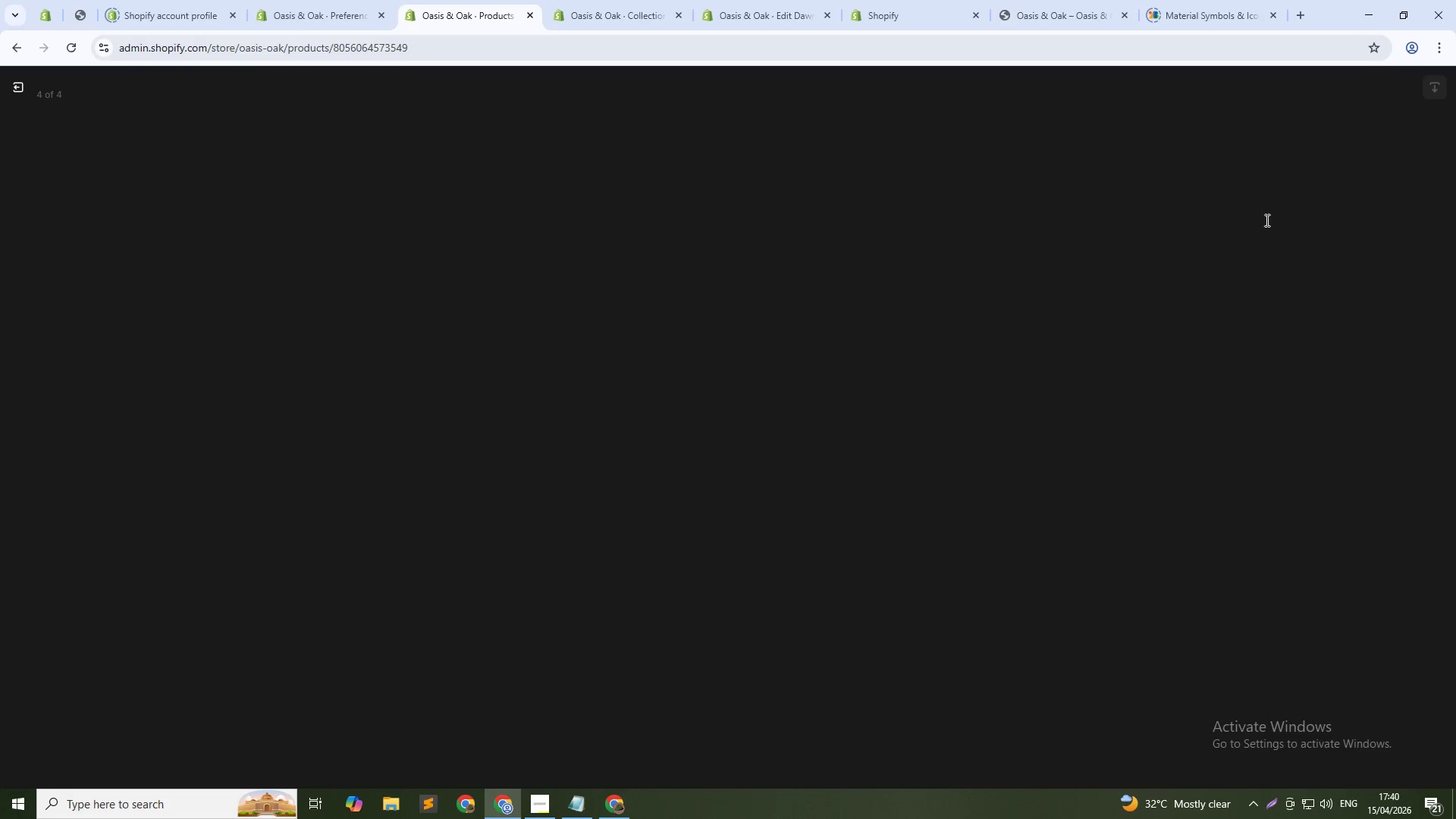 
left_click([1281, 260])
 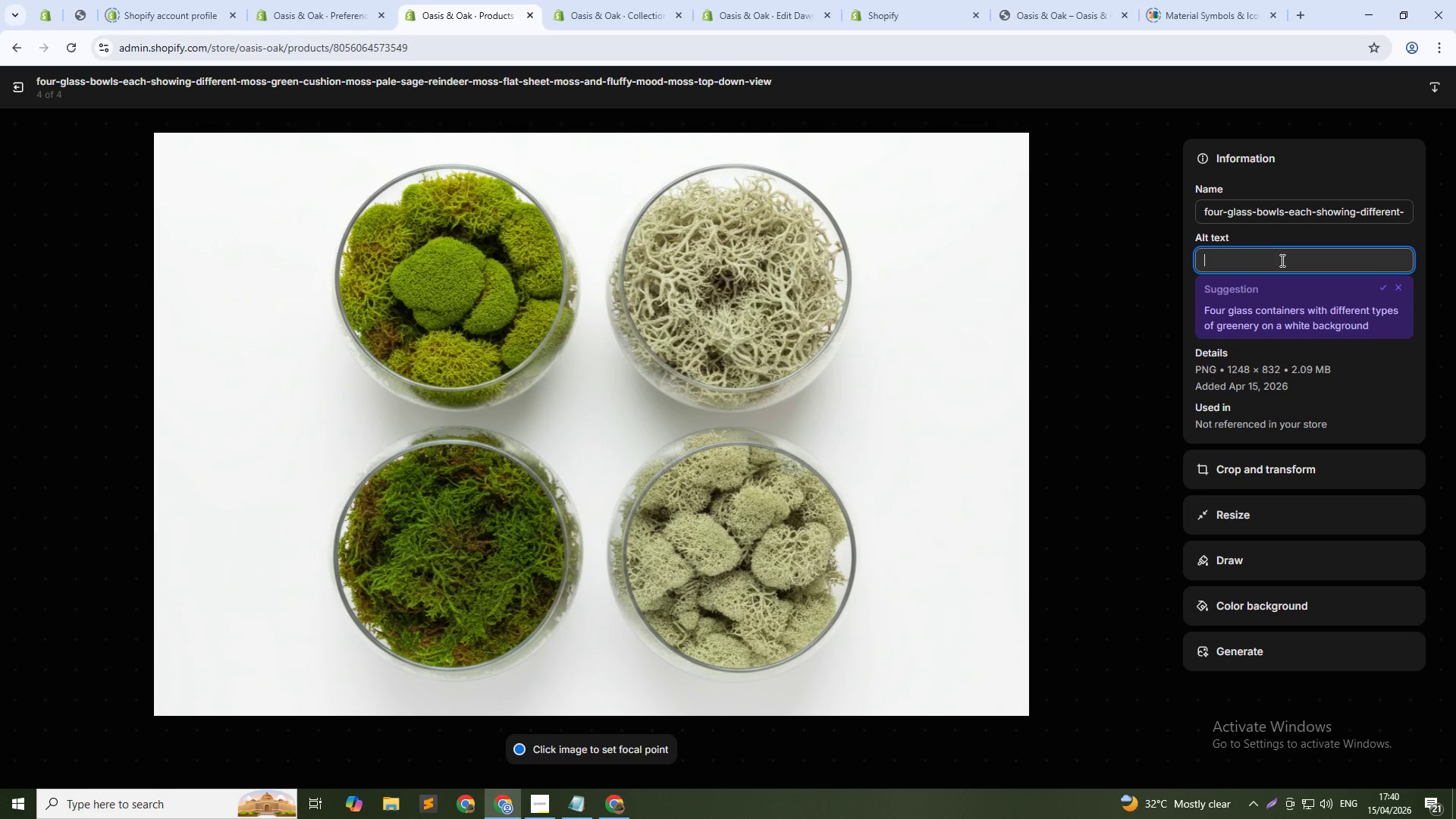 
hold_key(key=ControlLeft, duration=0.64)
 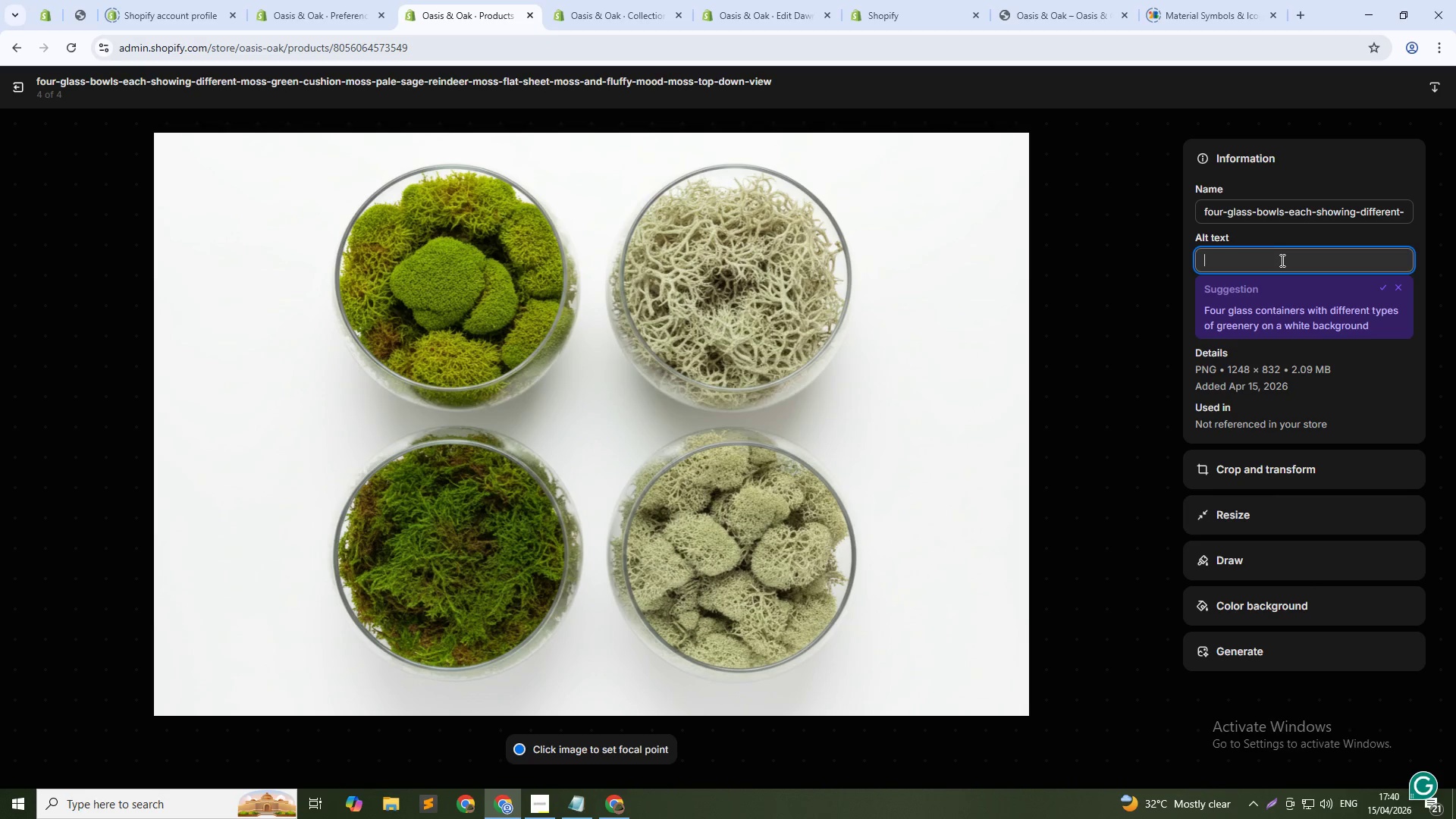 
type(Oasis & Oak preserved moss variety pack wi)
key(Backspace)
type(ith four types for terrariums and crafts)
 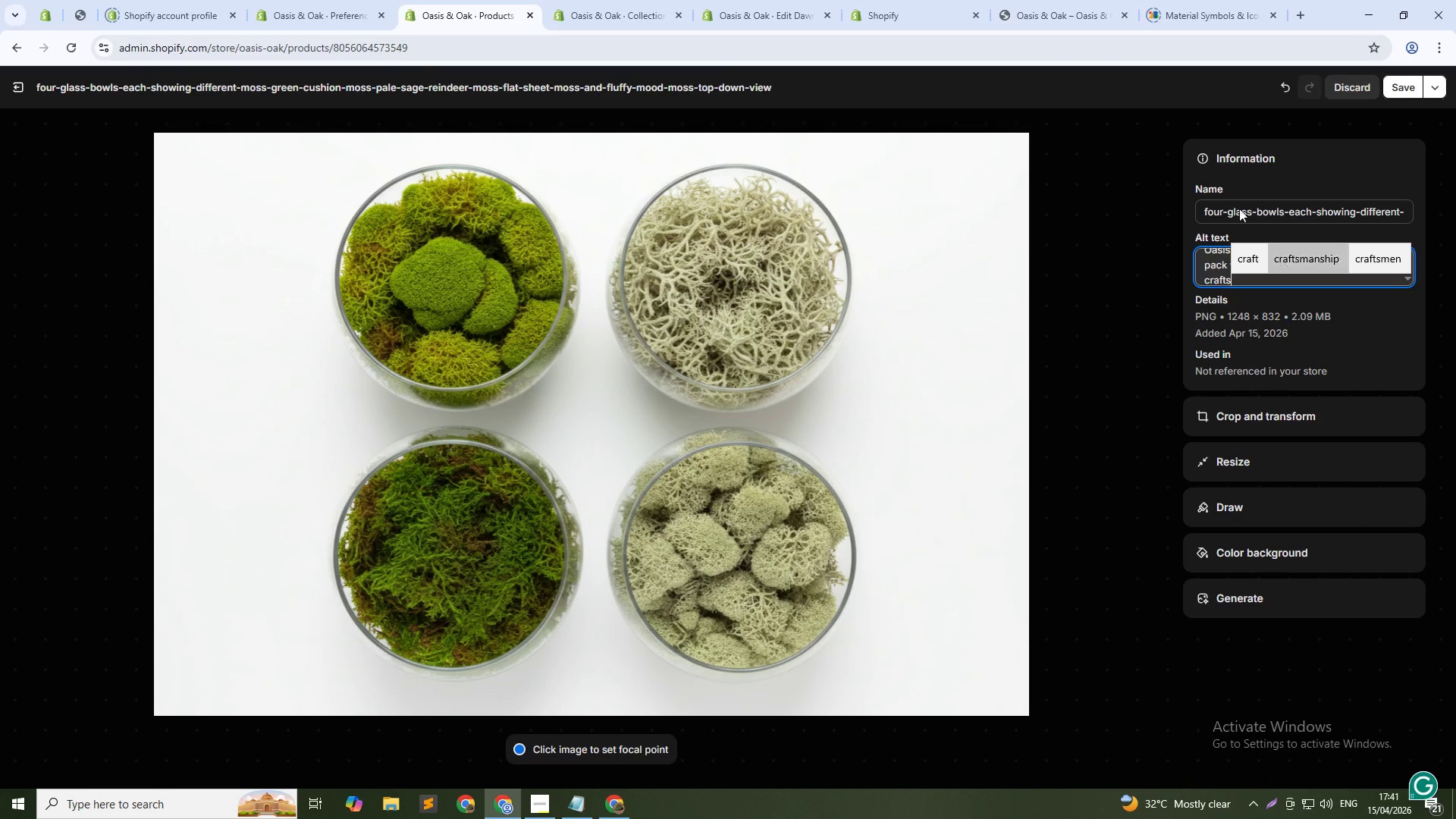 
left_click([1400, 86])
 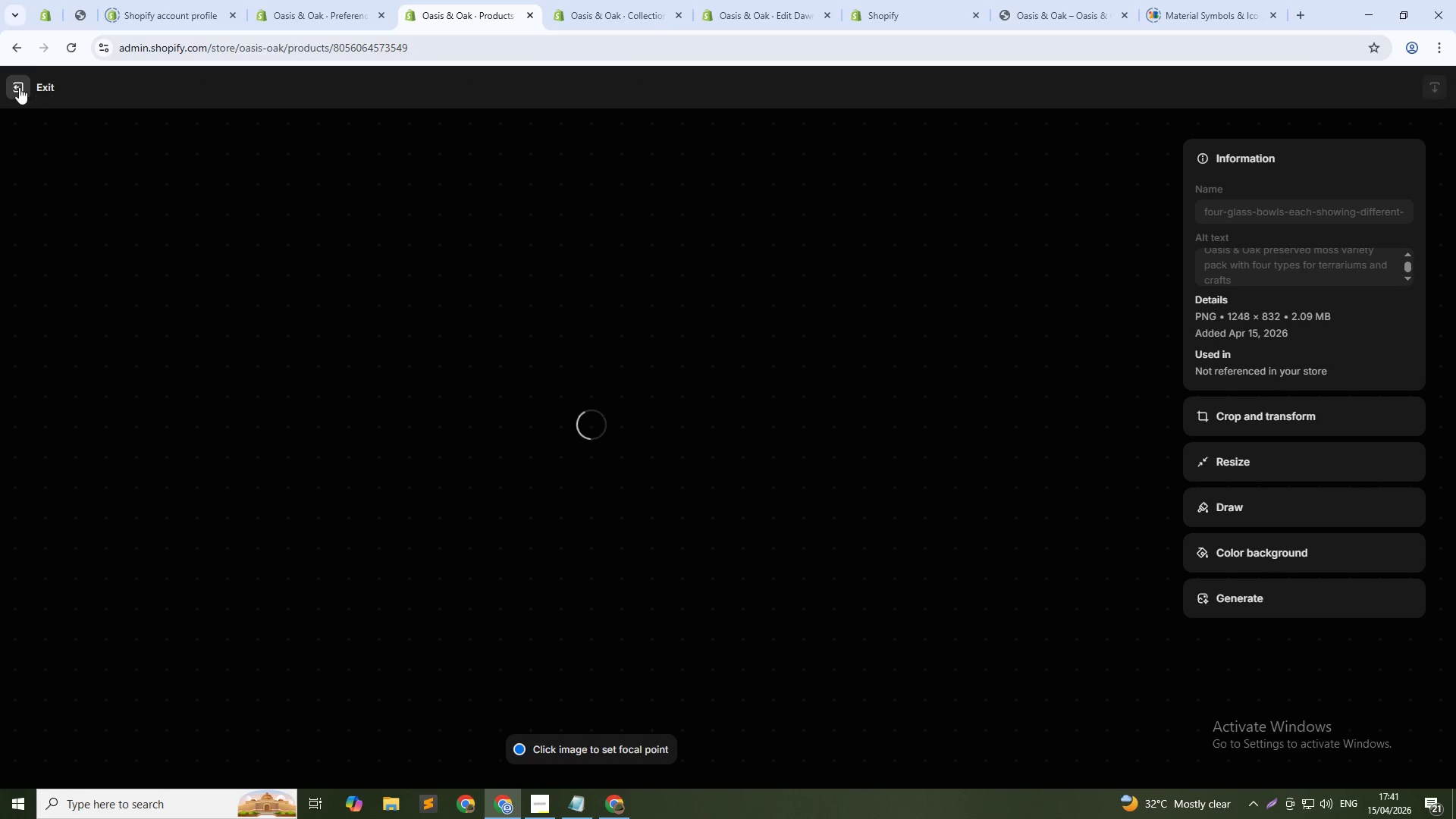 
left_click([19, 87])
 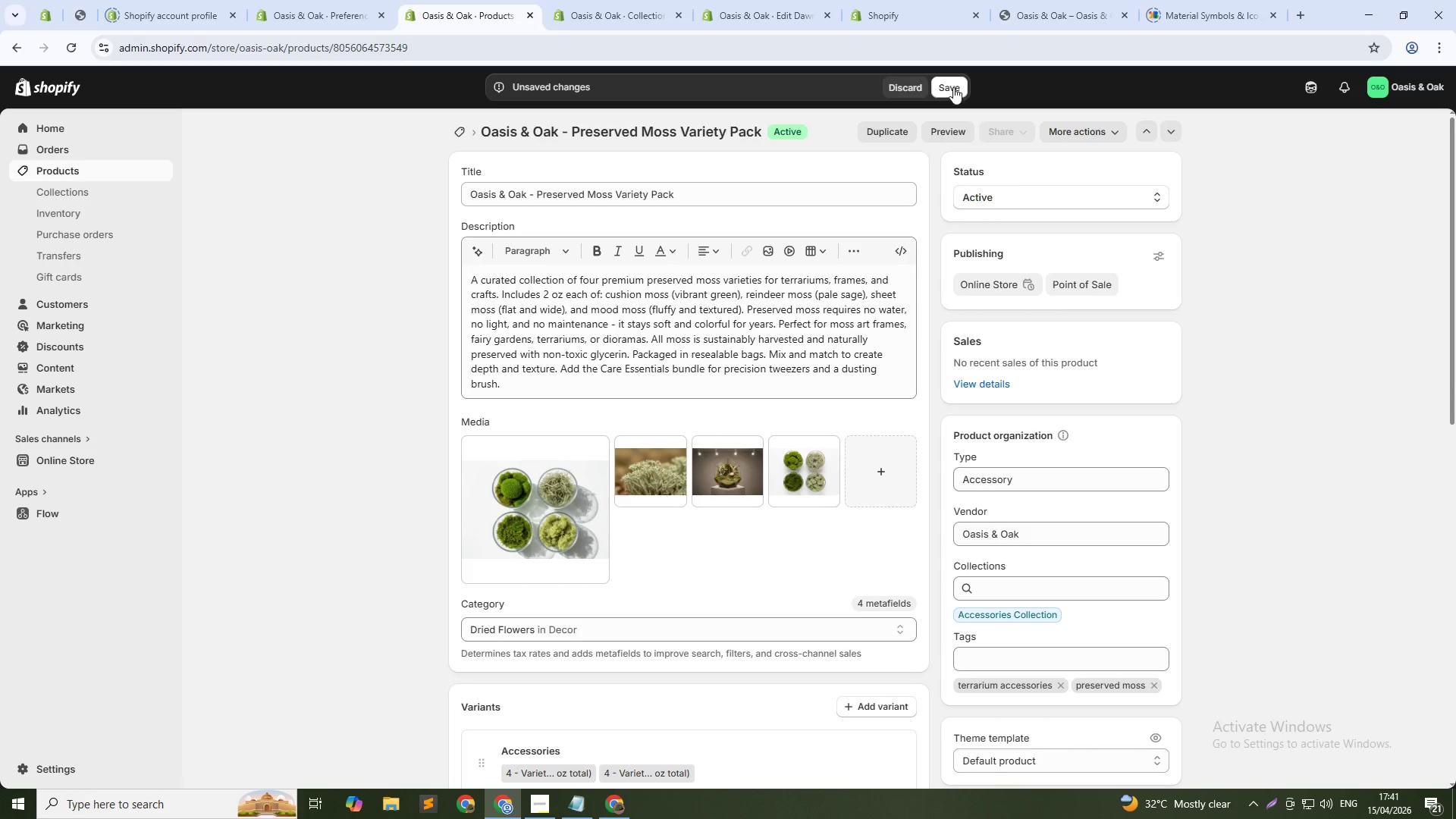 
left_click([953, 87])
 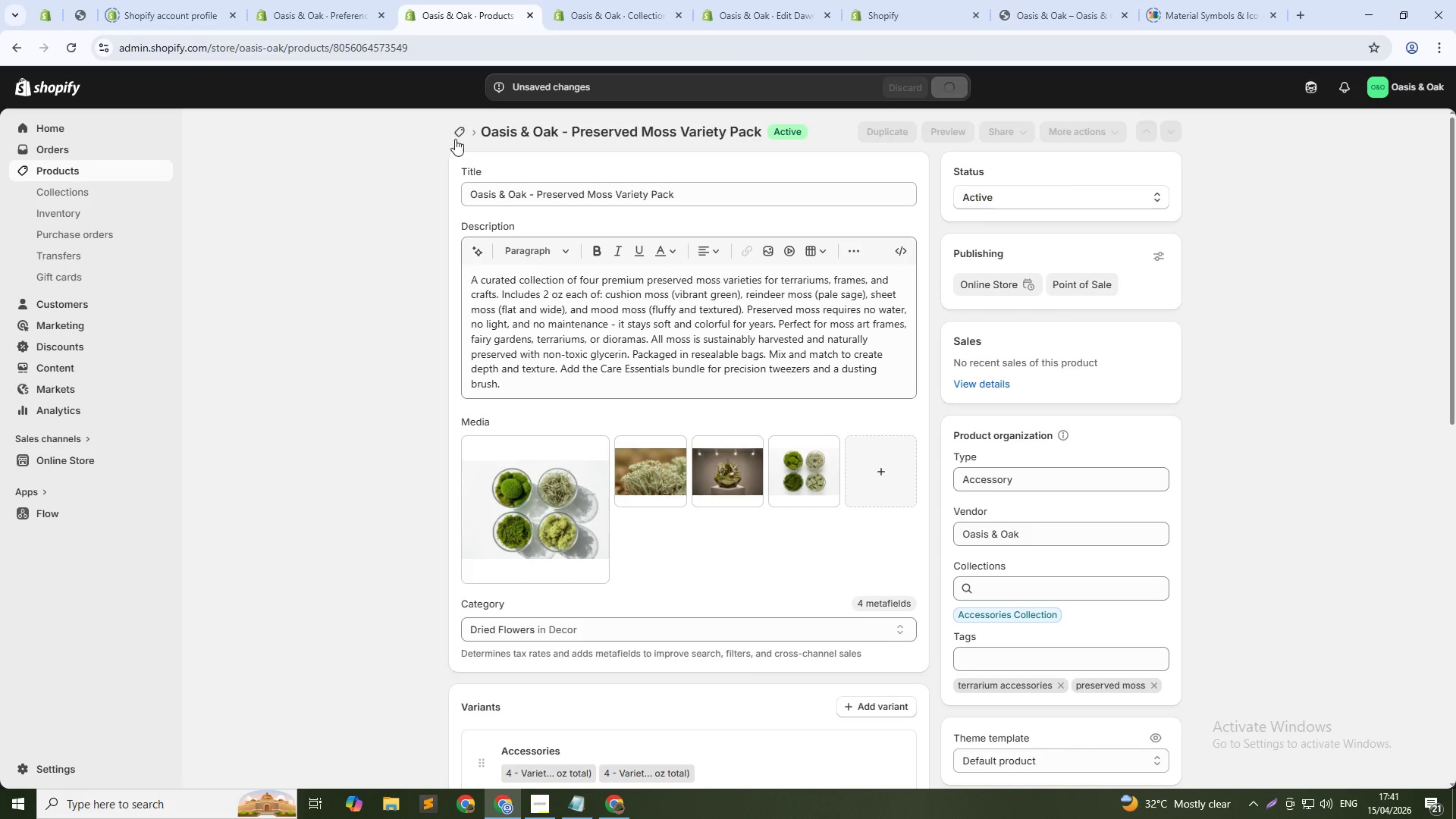 
left_click([455, 136])
 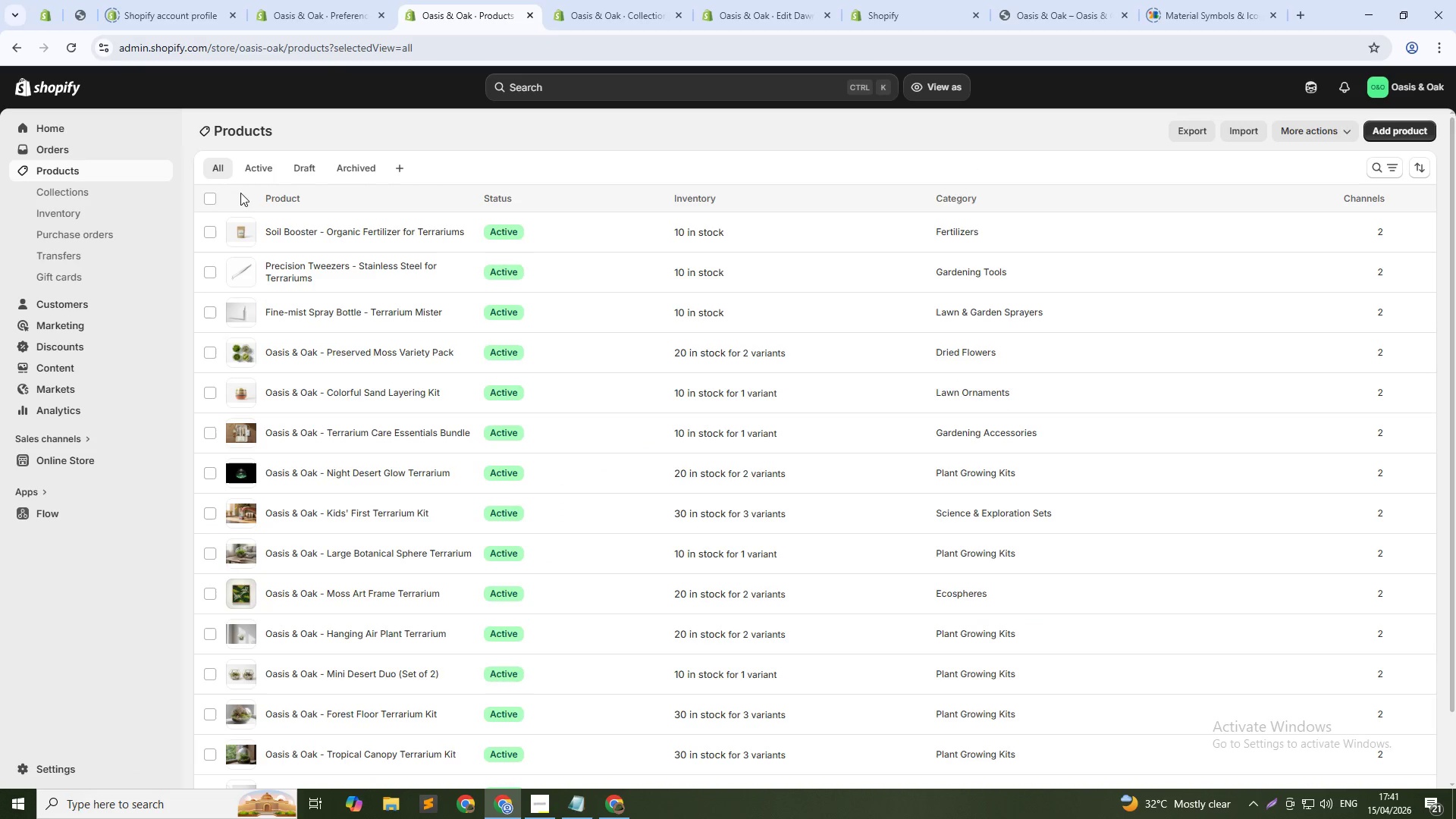 
left_click([209, 197])
 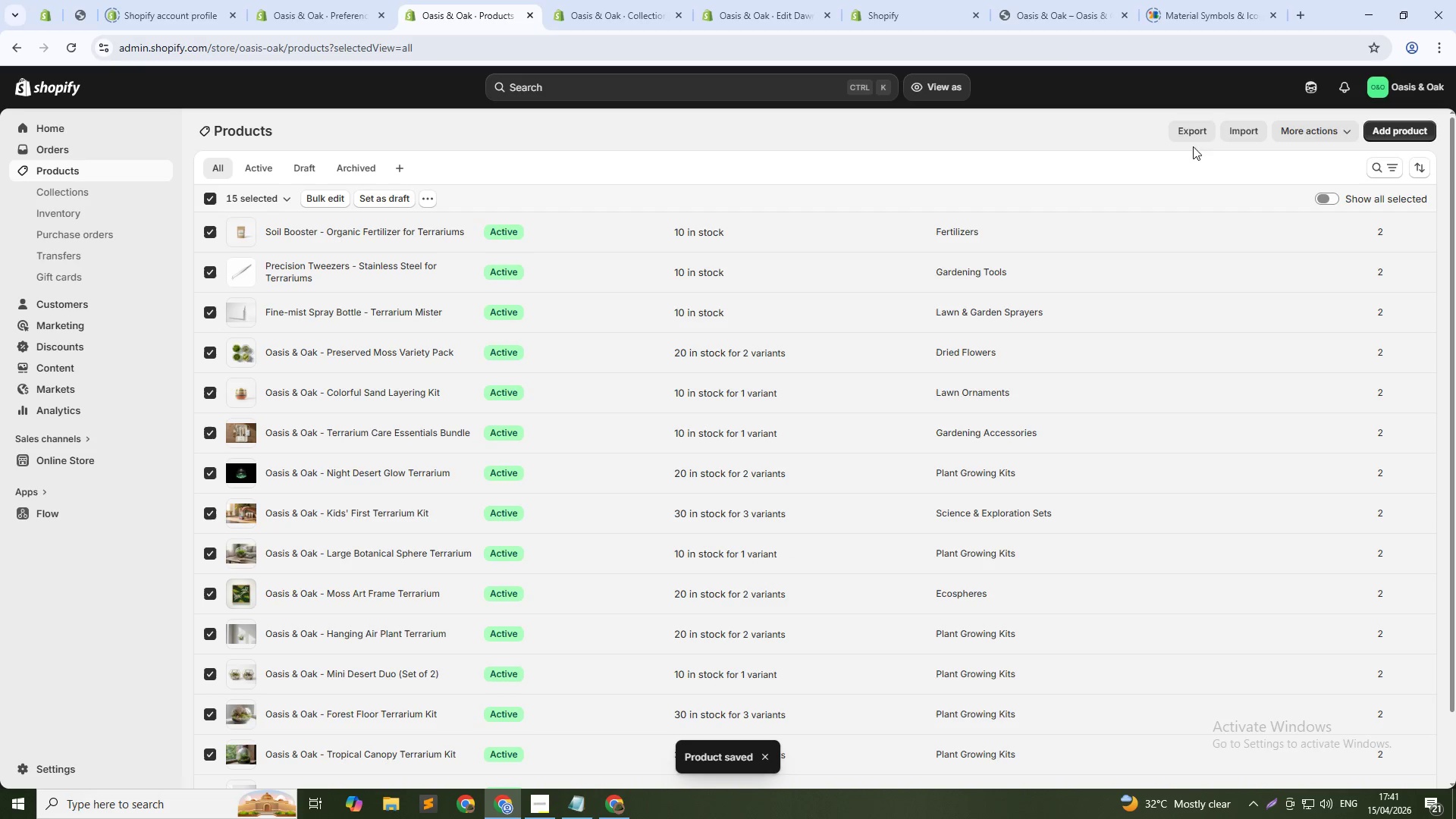 
left_click([1191, 129])
 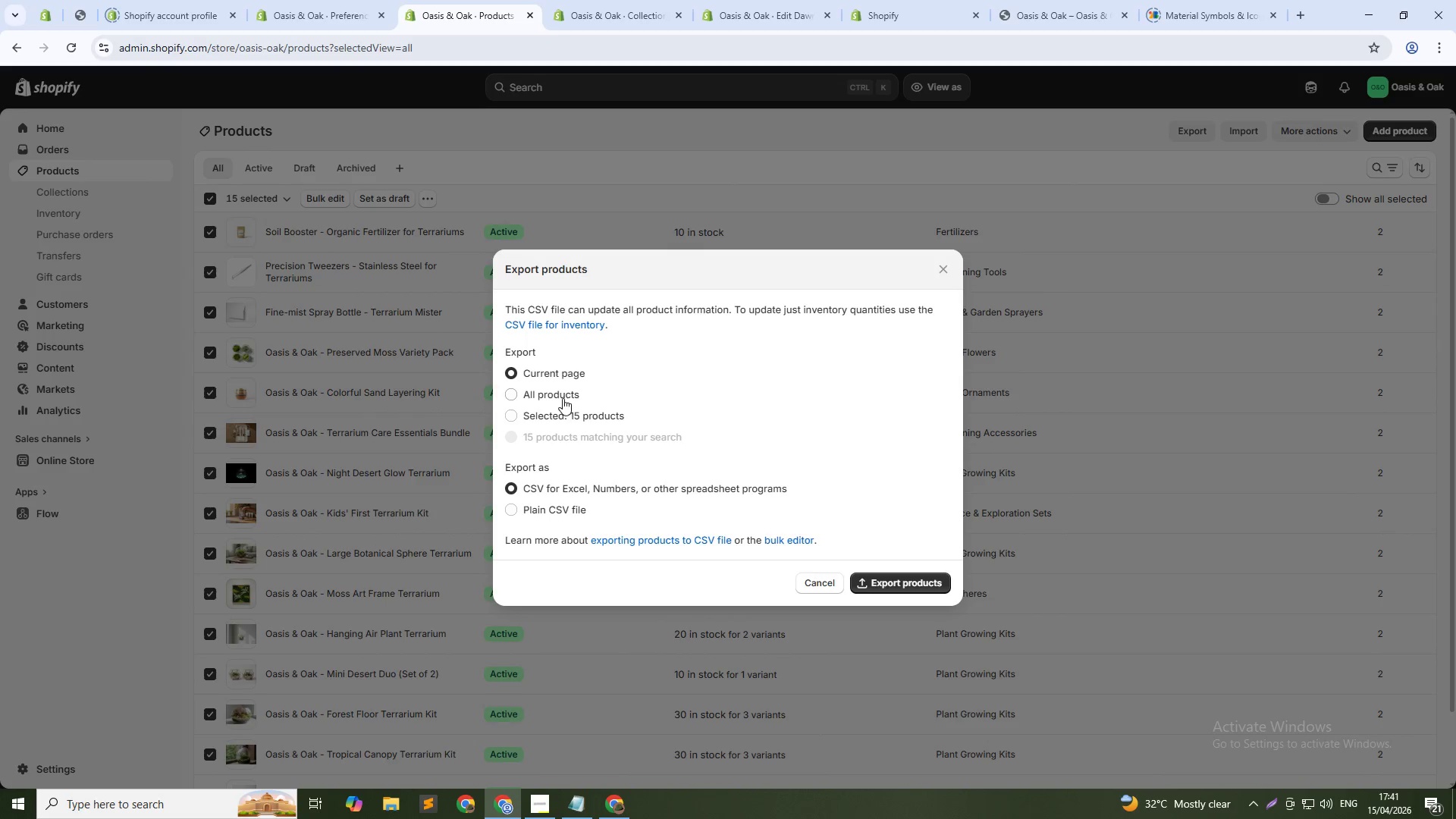 
left_click([566, 407])
 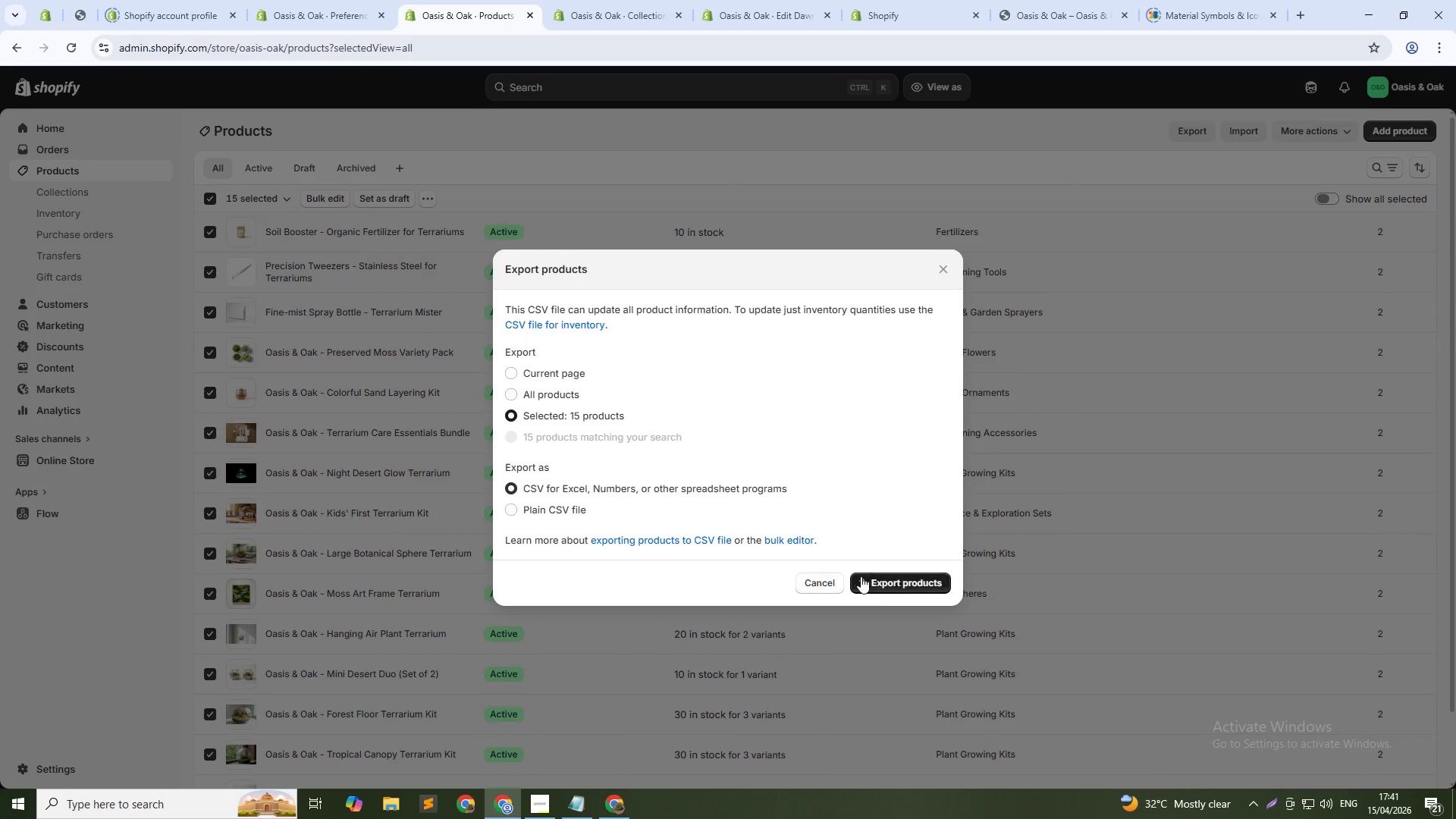 
left_click([890, 579])
 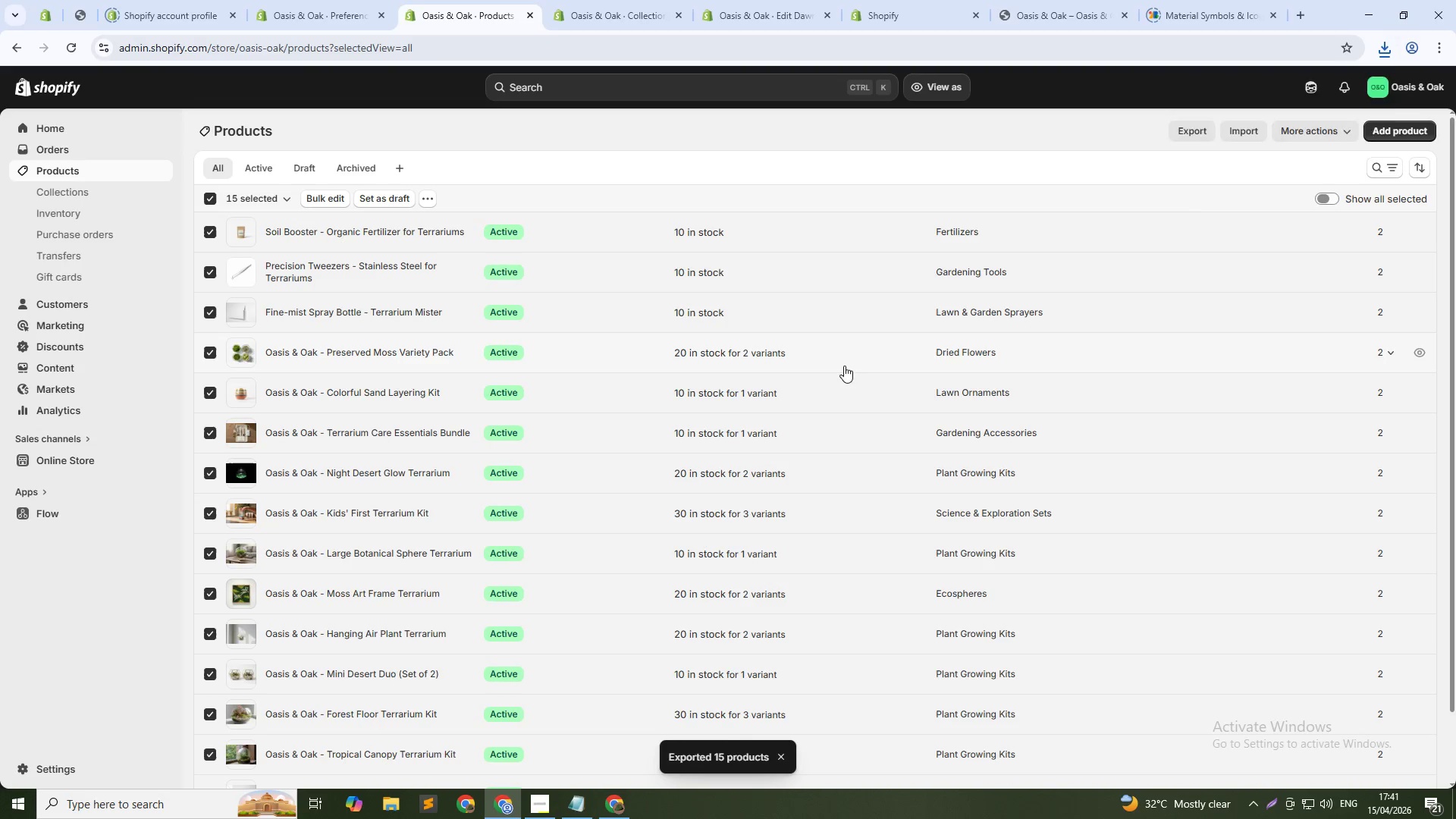 